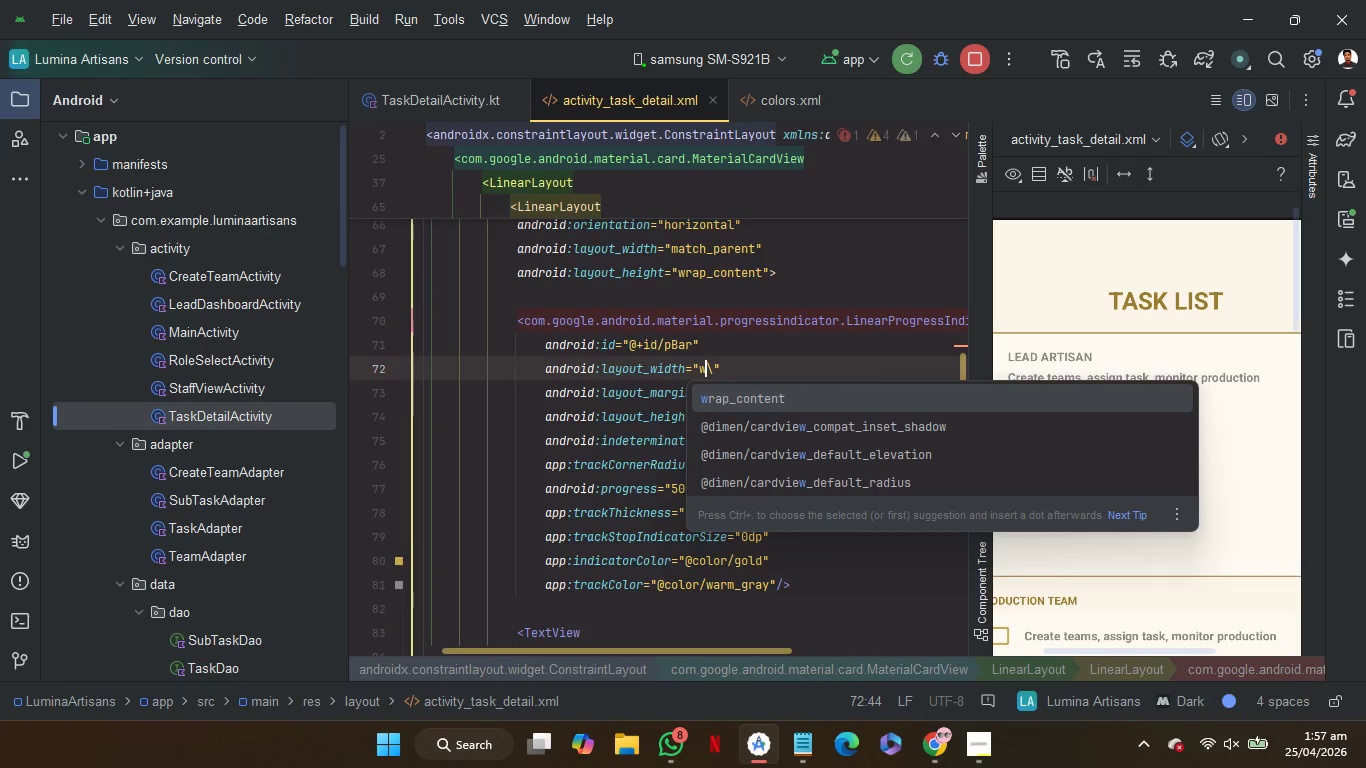 
key(ArrowRight)
 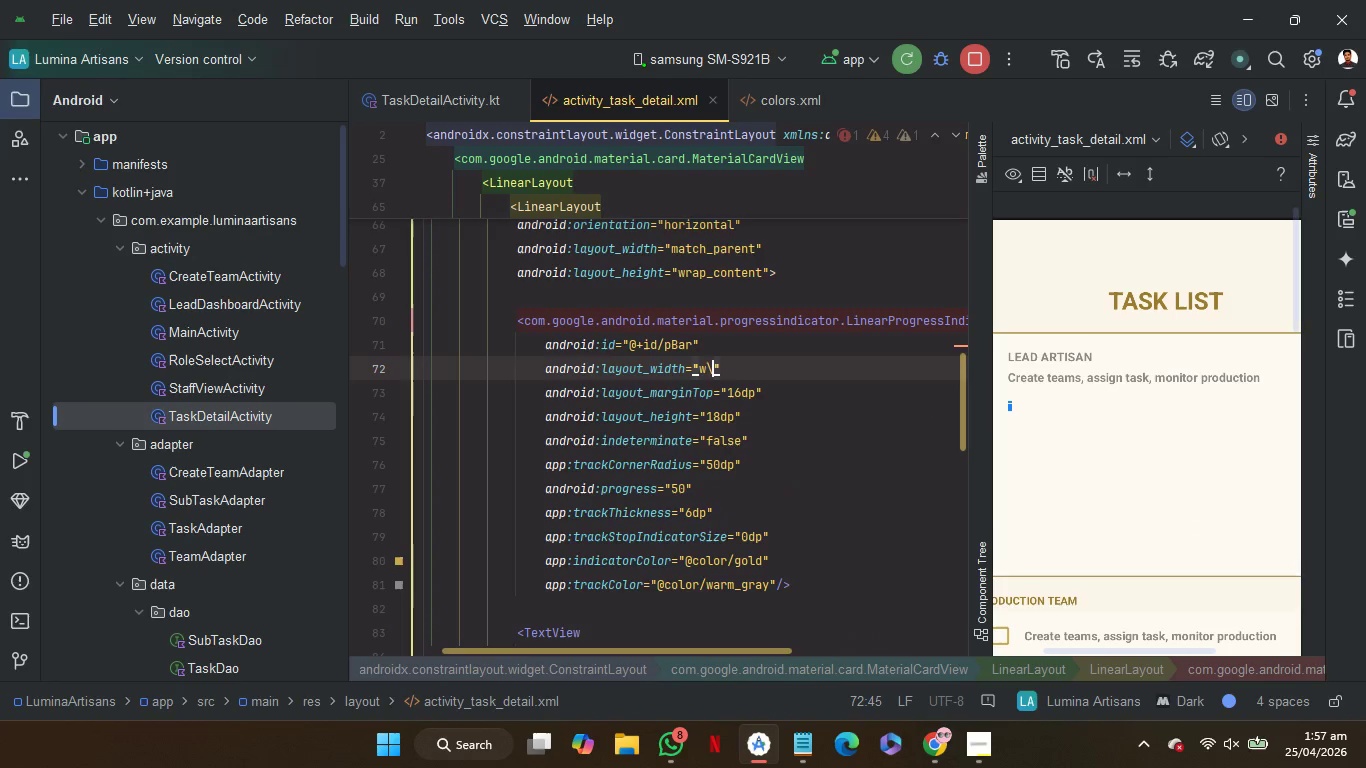 
key(Backspace)
key(Backspace)
type(0dp)
 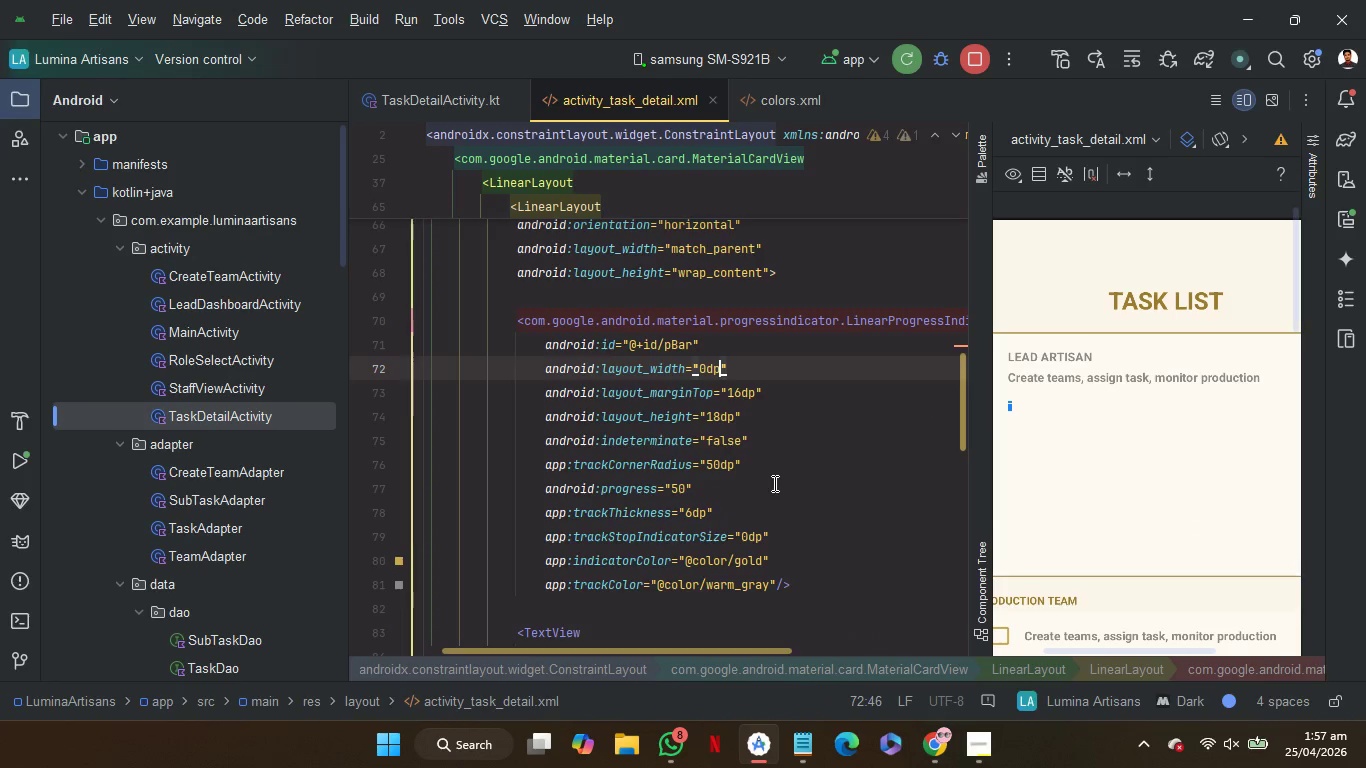 
scroll: coordinate [794, 488], scroll_direction: down, amount: 1.0
 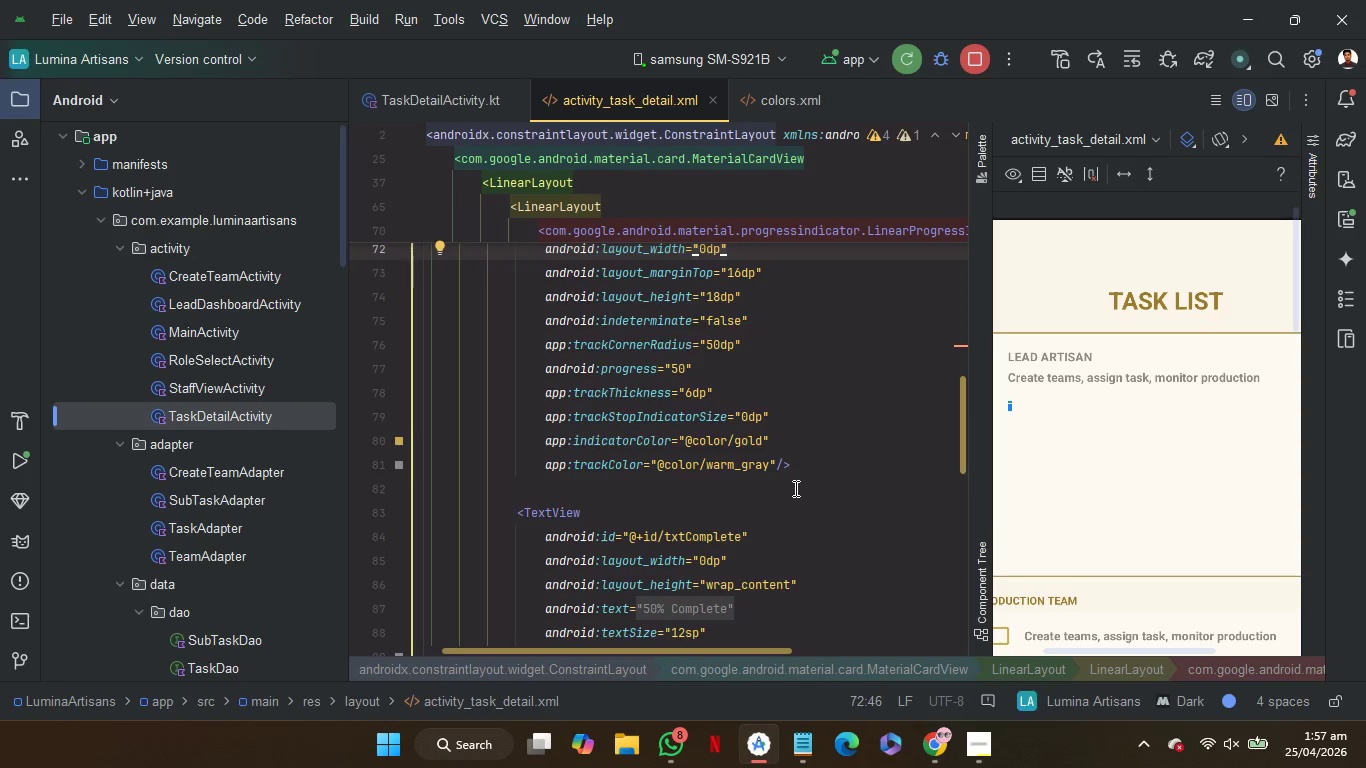 
scroll: coordinate [794, 488], scroll_direction: up, amount: 1.0
 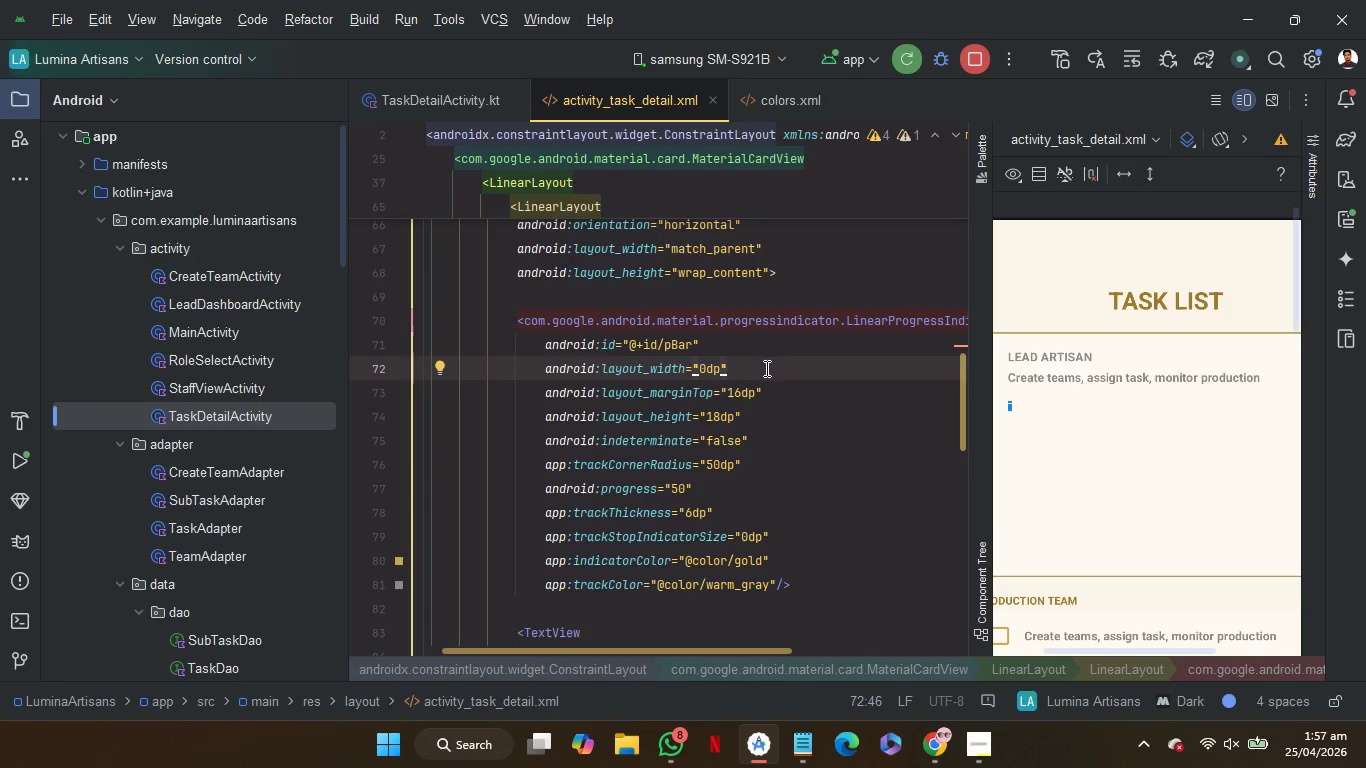 
left_click([765, 368])
 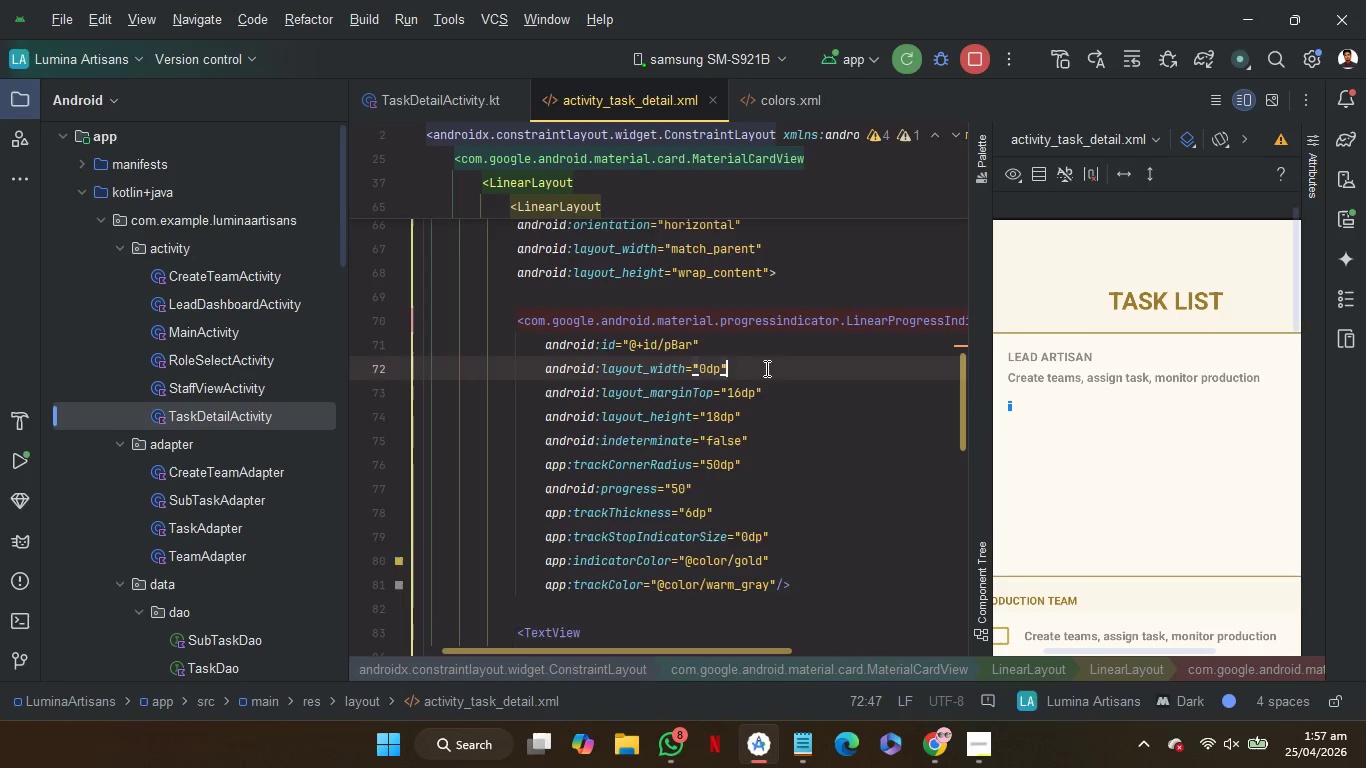 
key(Enter)
 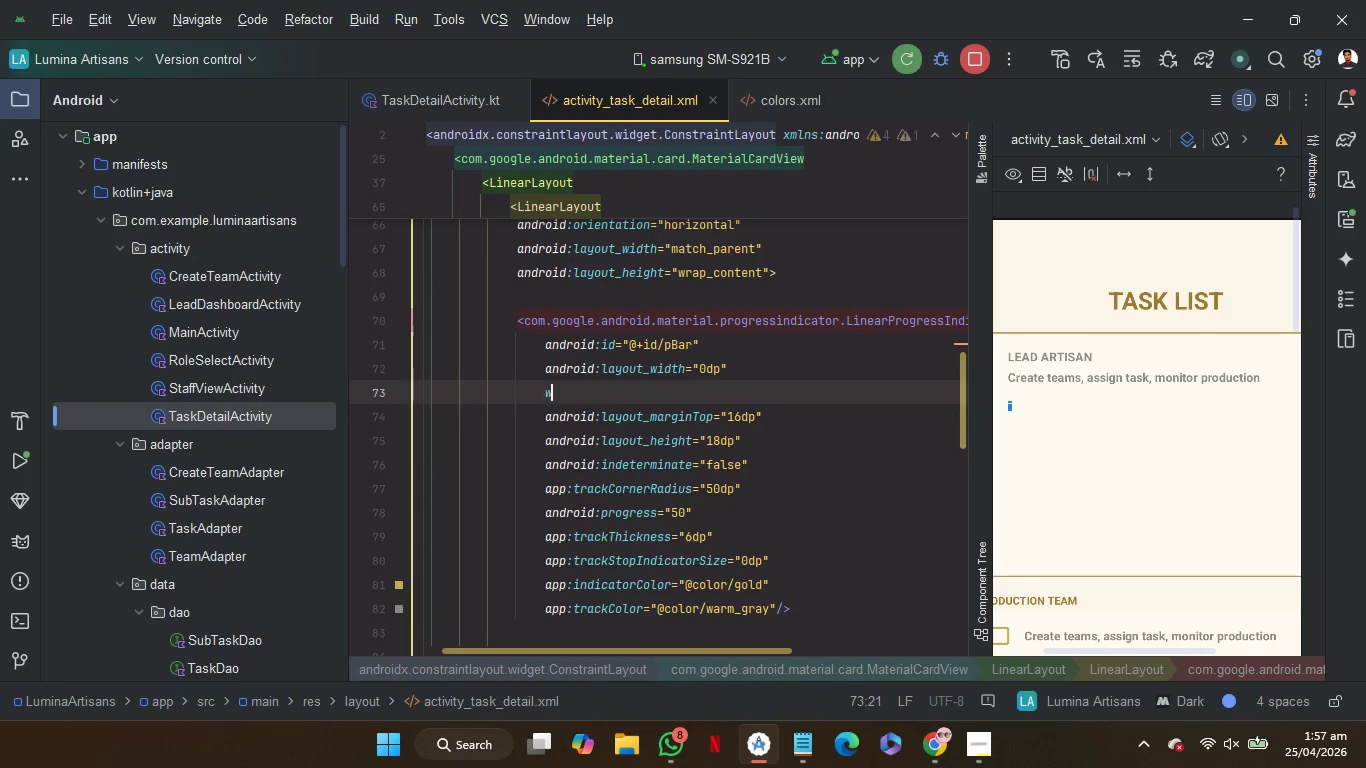 
key(W)
 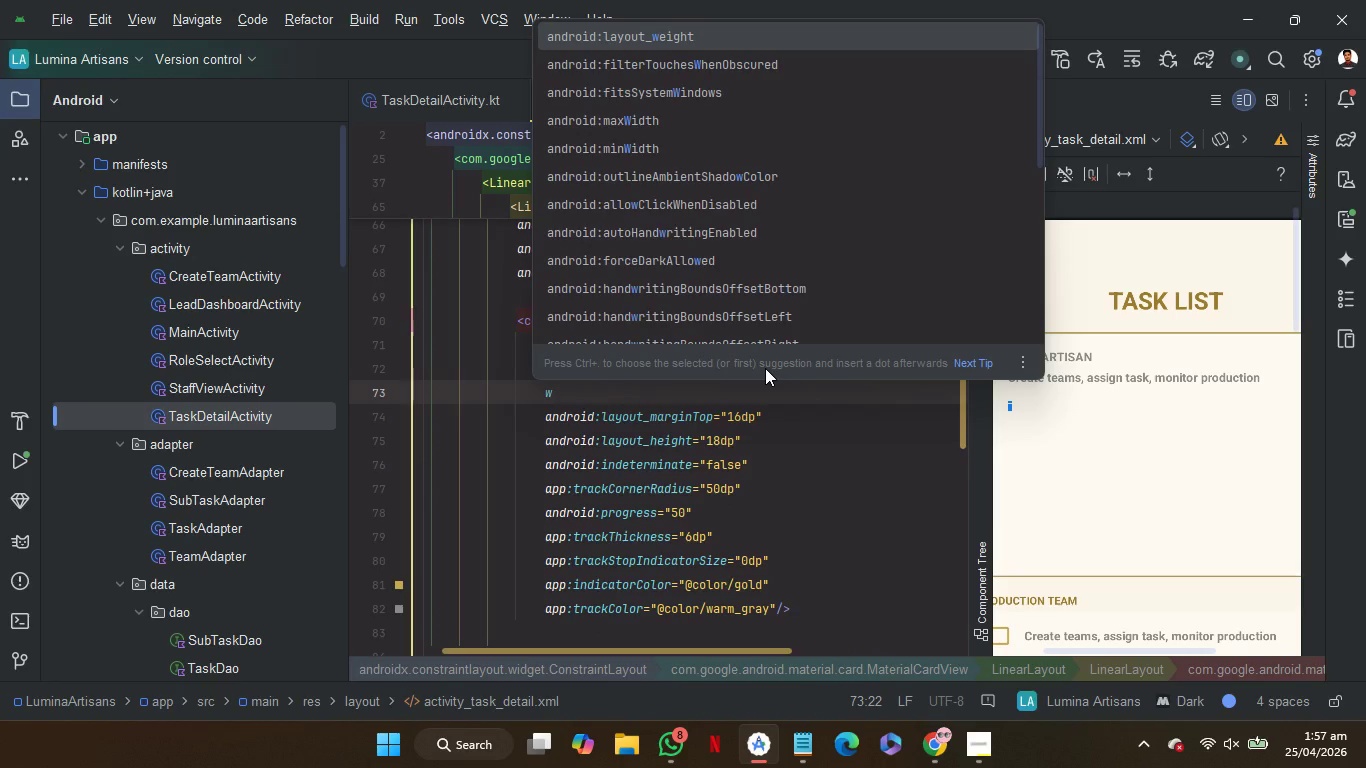 
key(Enter)
 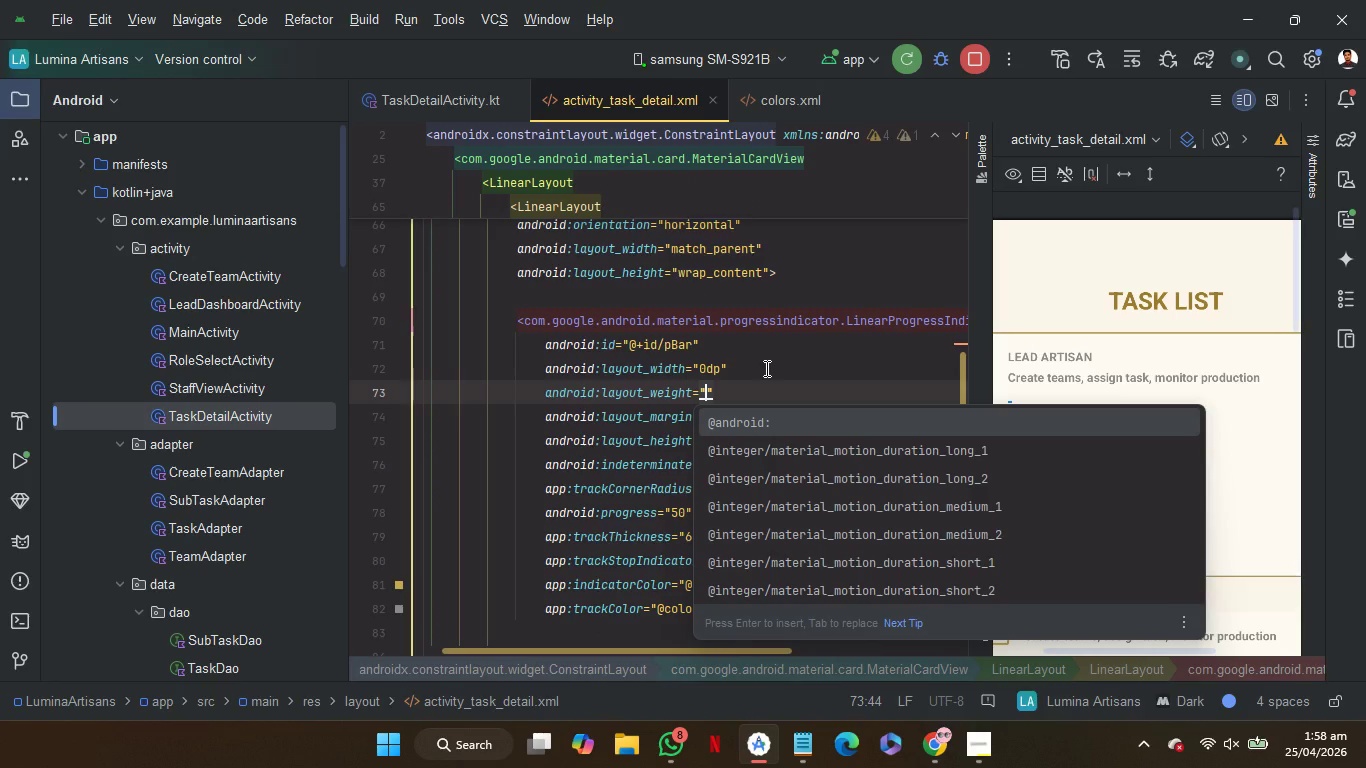 
key(1)
 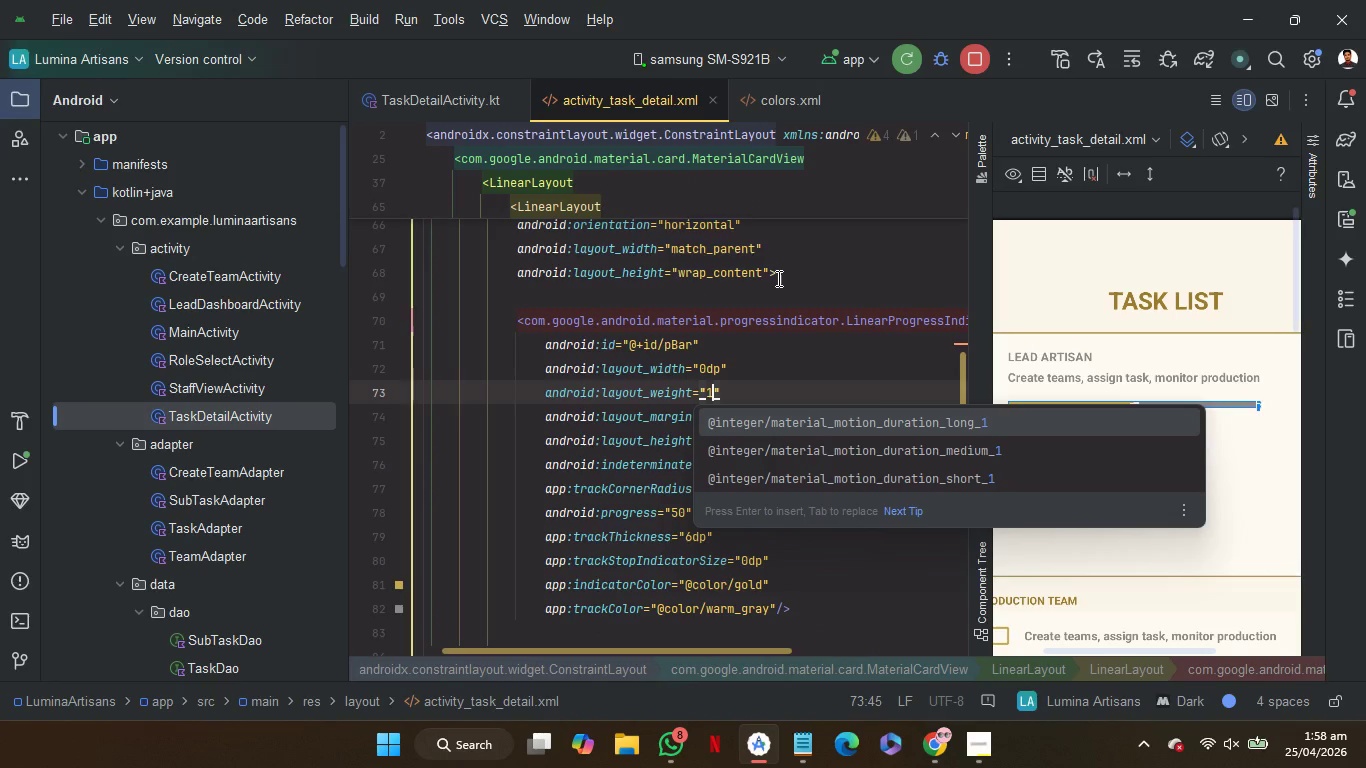 
left_click([777, 290])
 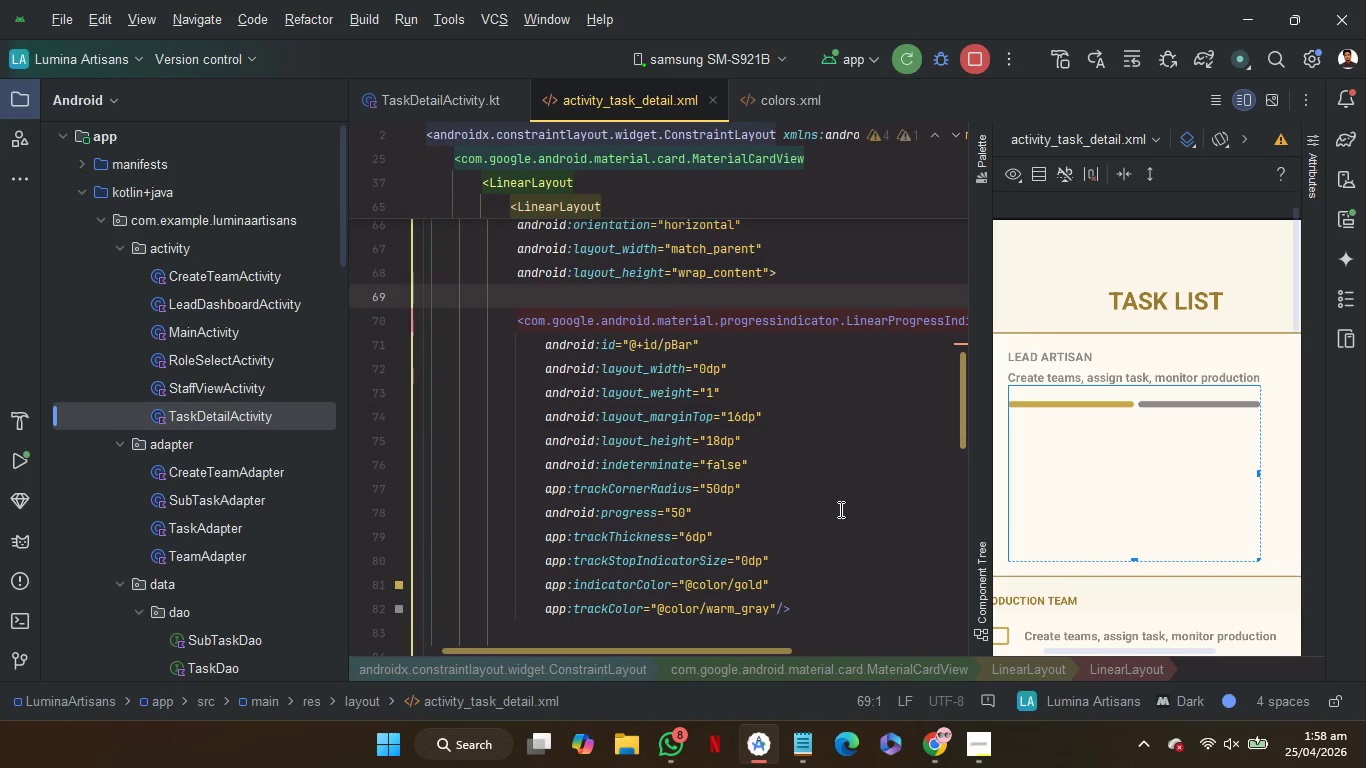 
scroll: coordinate [839, 509], scroll_direction: down, amount: 2.0
 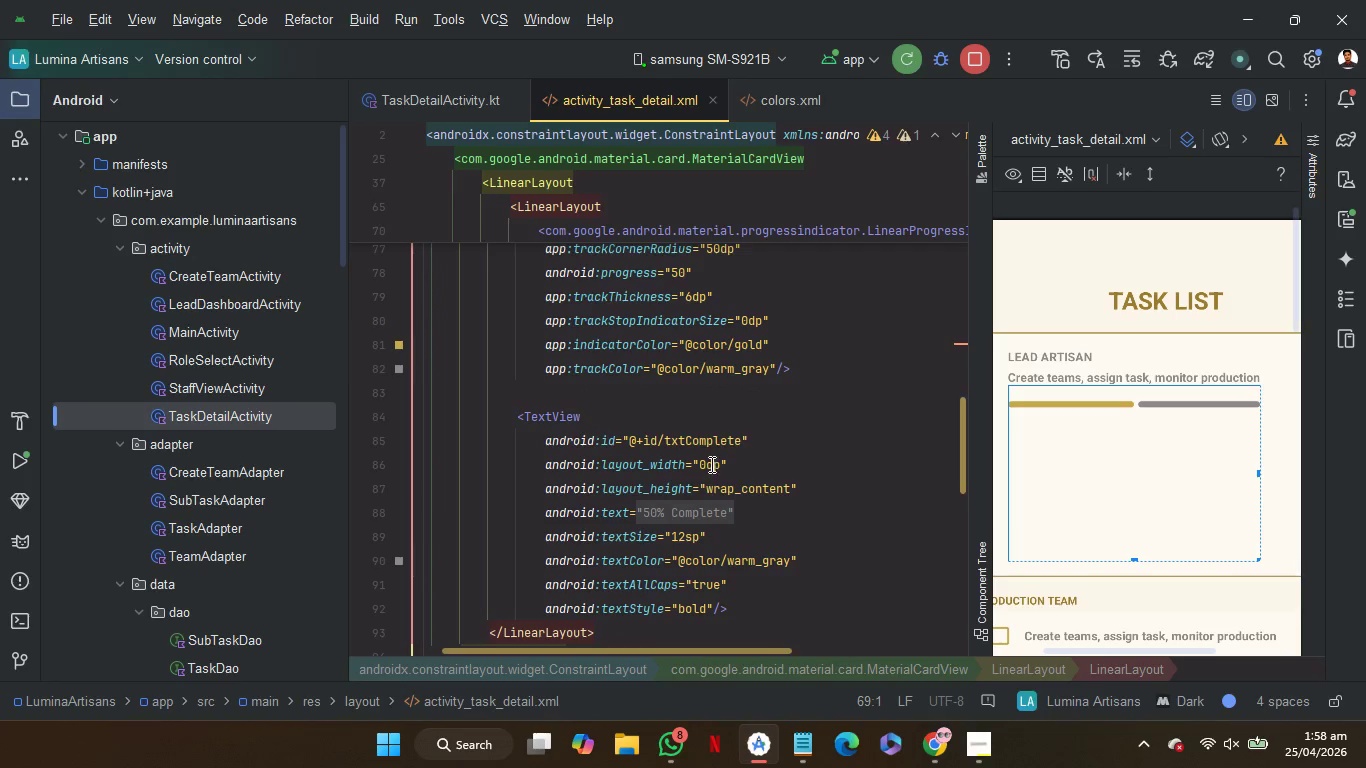 
double_click([710, 463])
 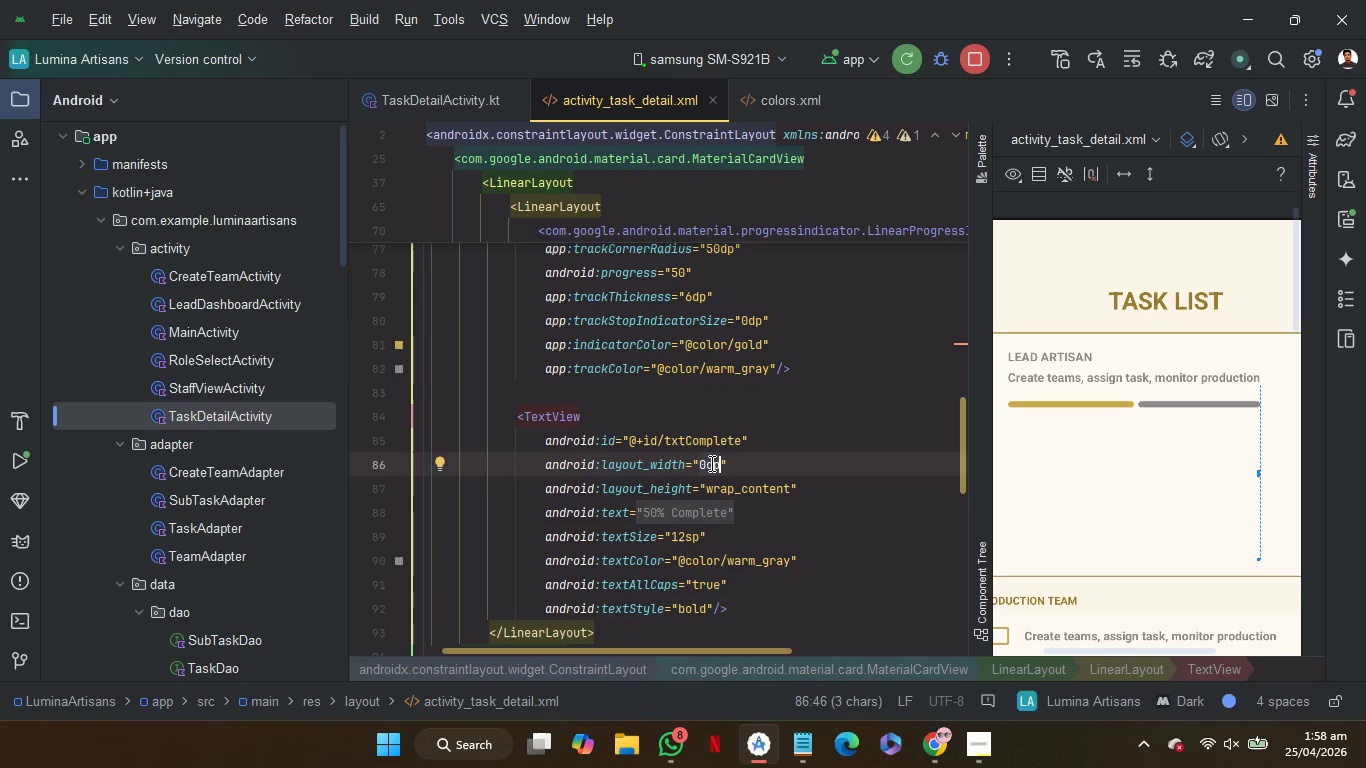 
key(W)
 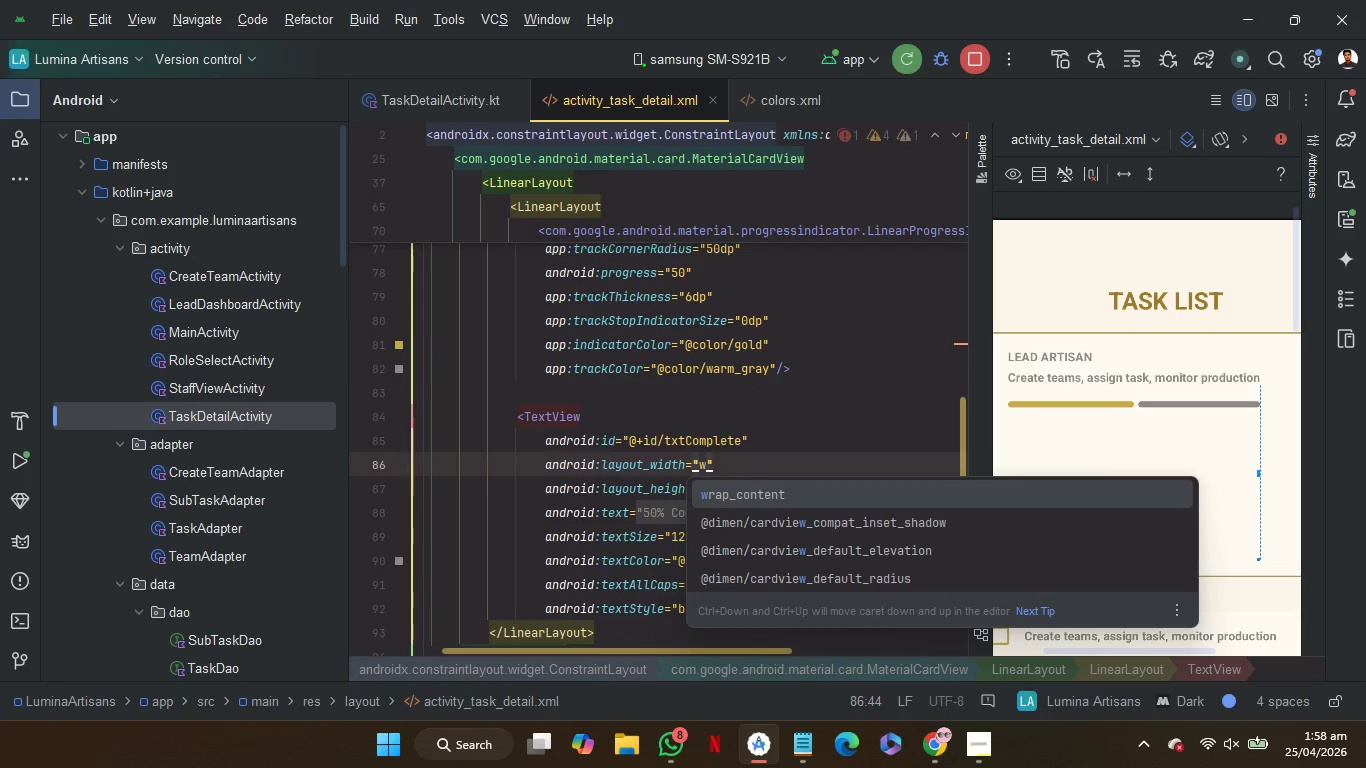 
key(Enter)
 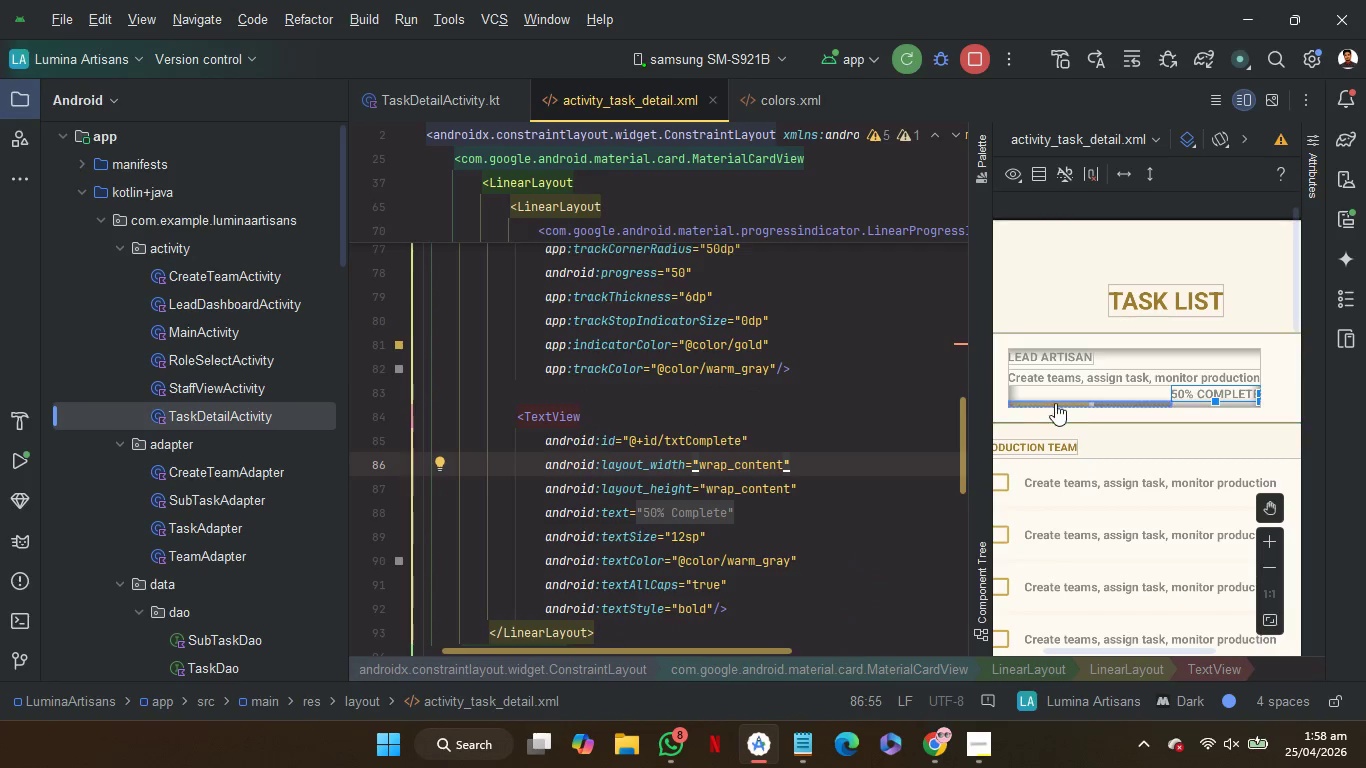 
wait(5.89)
 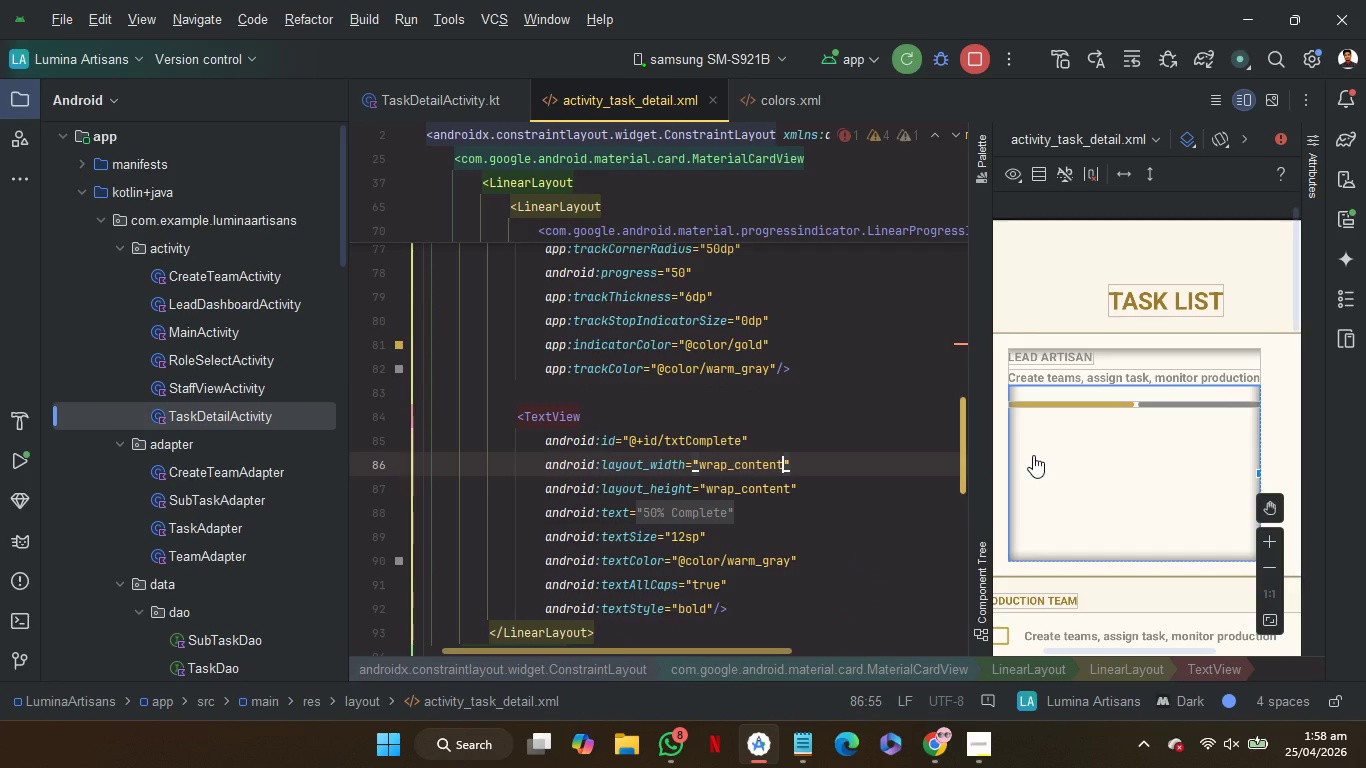 
scroll: coordinate [857, 480], scroll_direction: up, amount: 2.0
 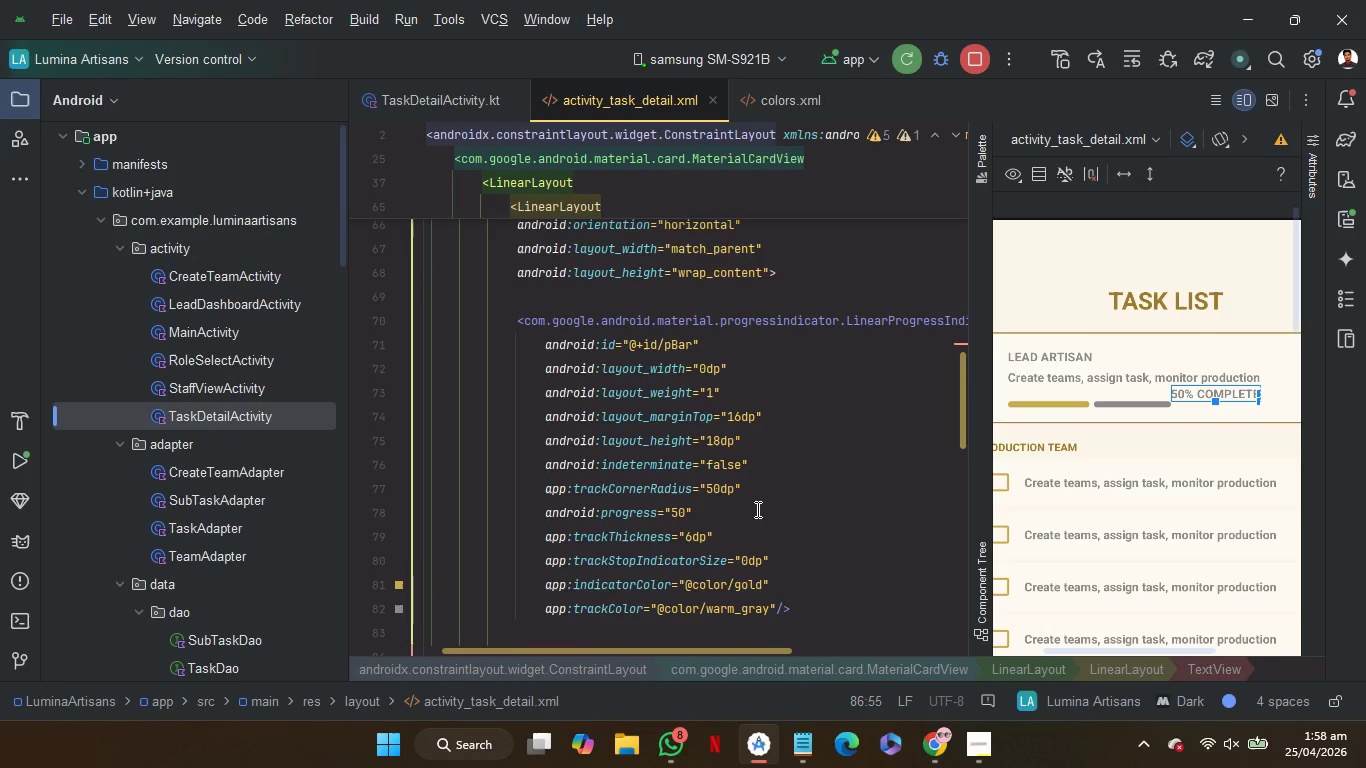 
left_click([756, 509])
 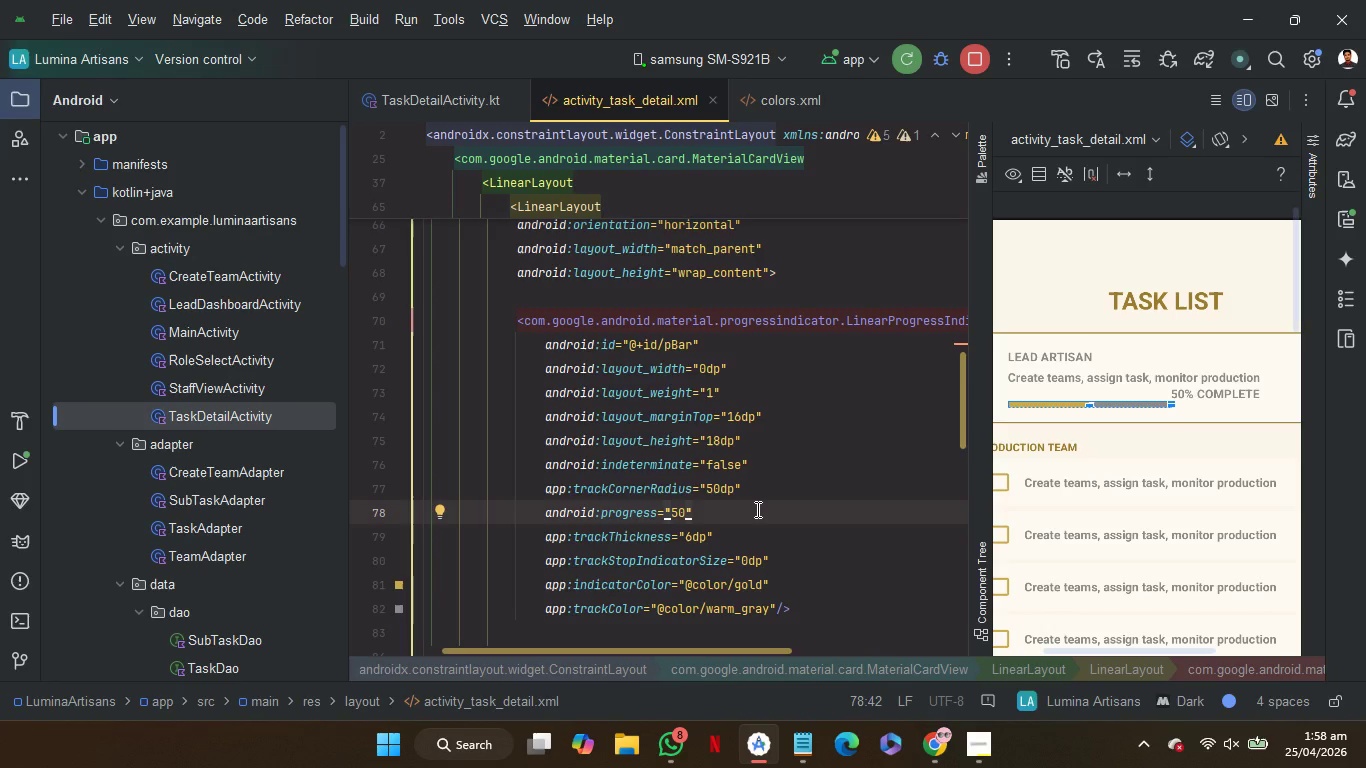 
key(Enter)
 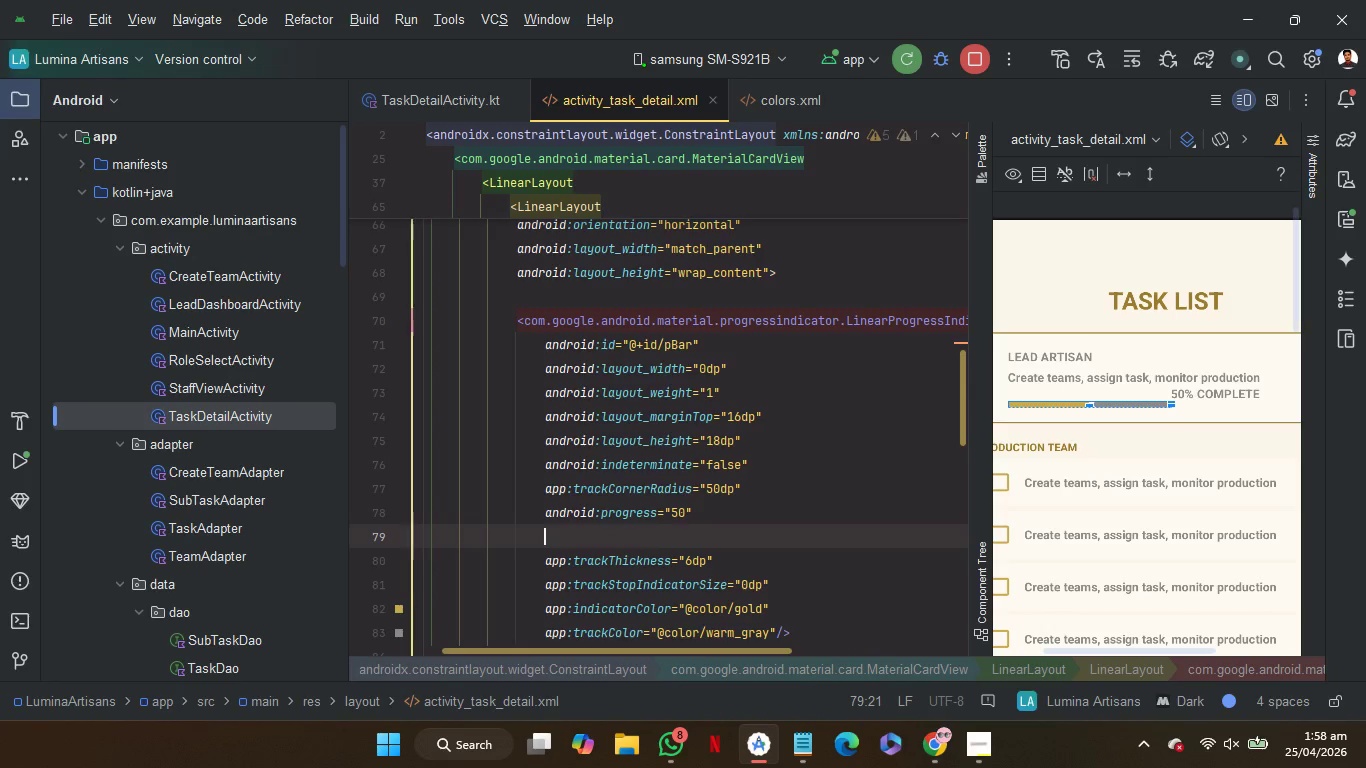 
key(G)
 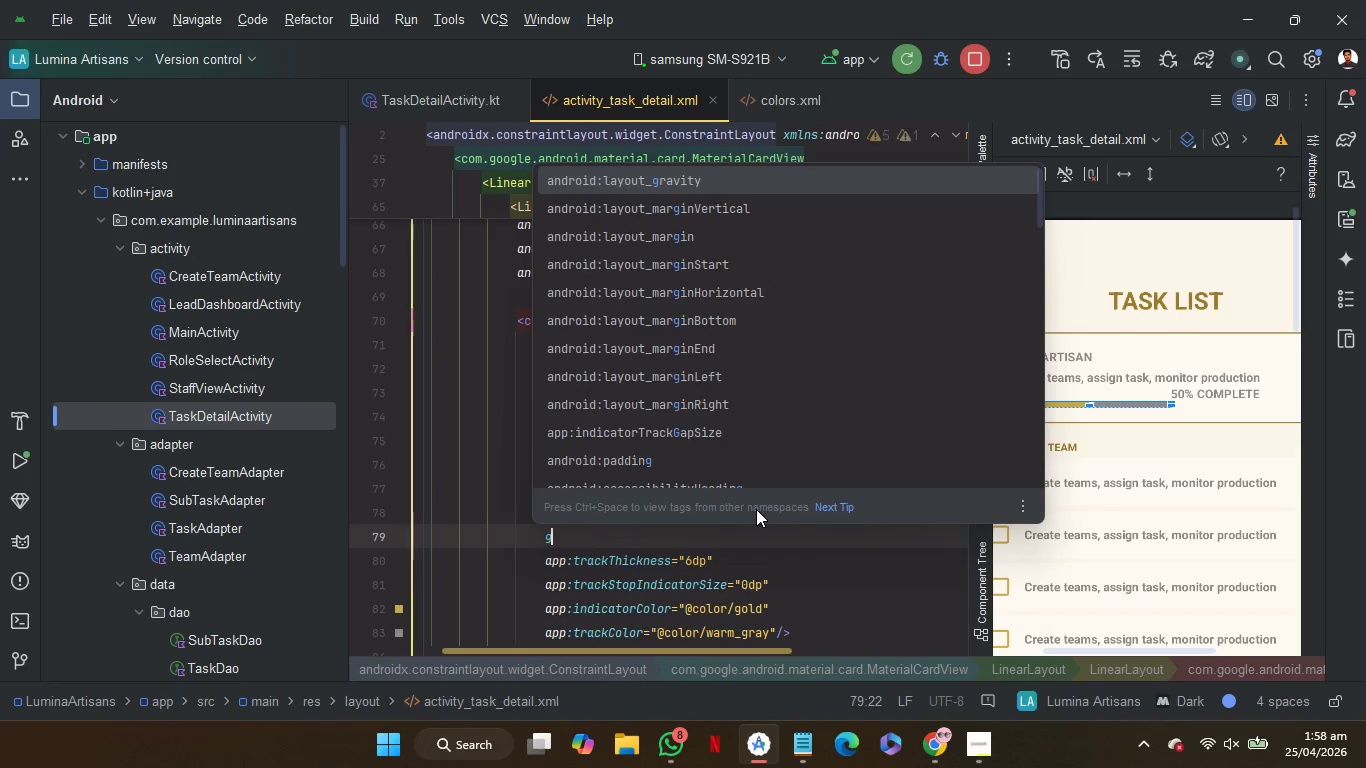 
key(Enter)
 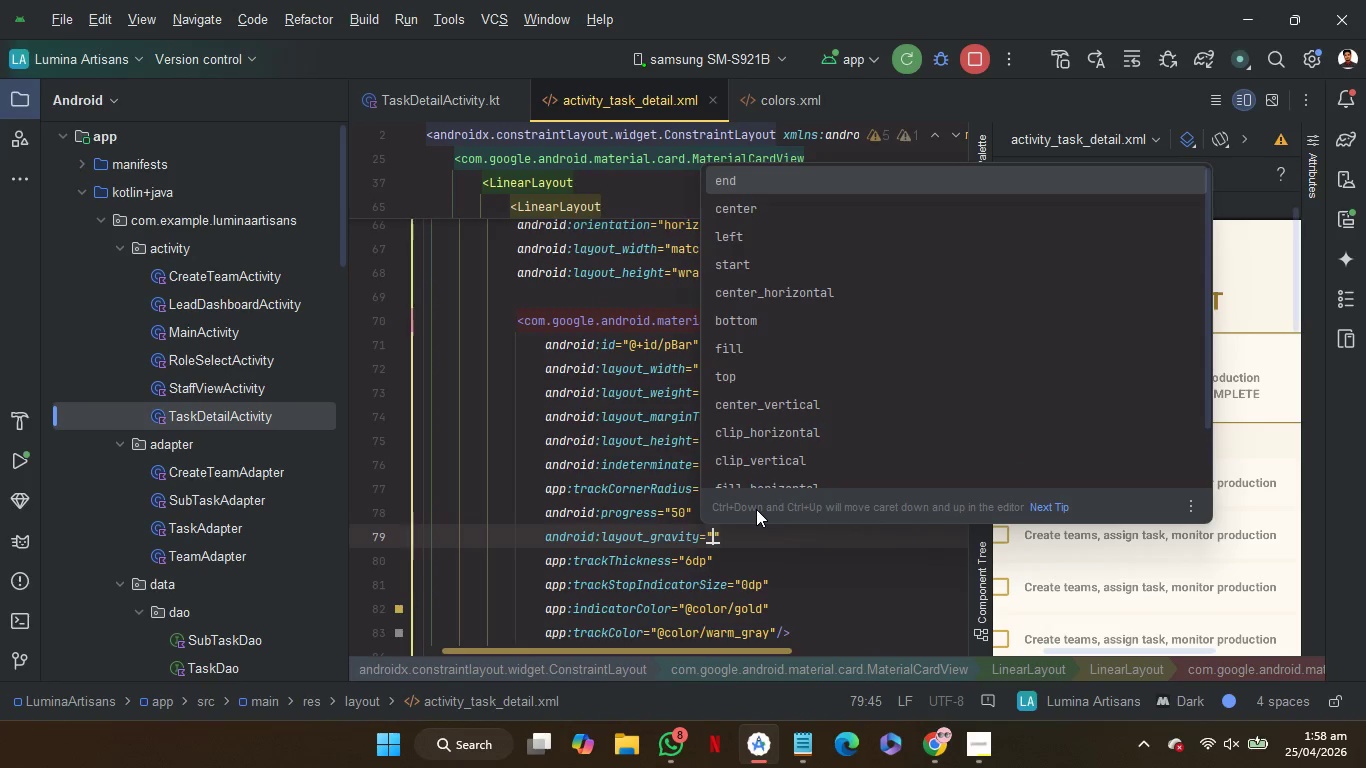 
key(ArrowDown)
 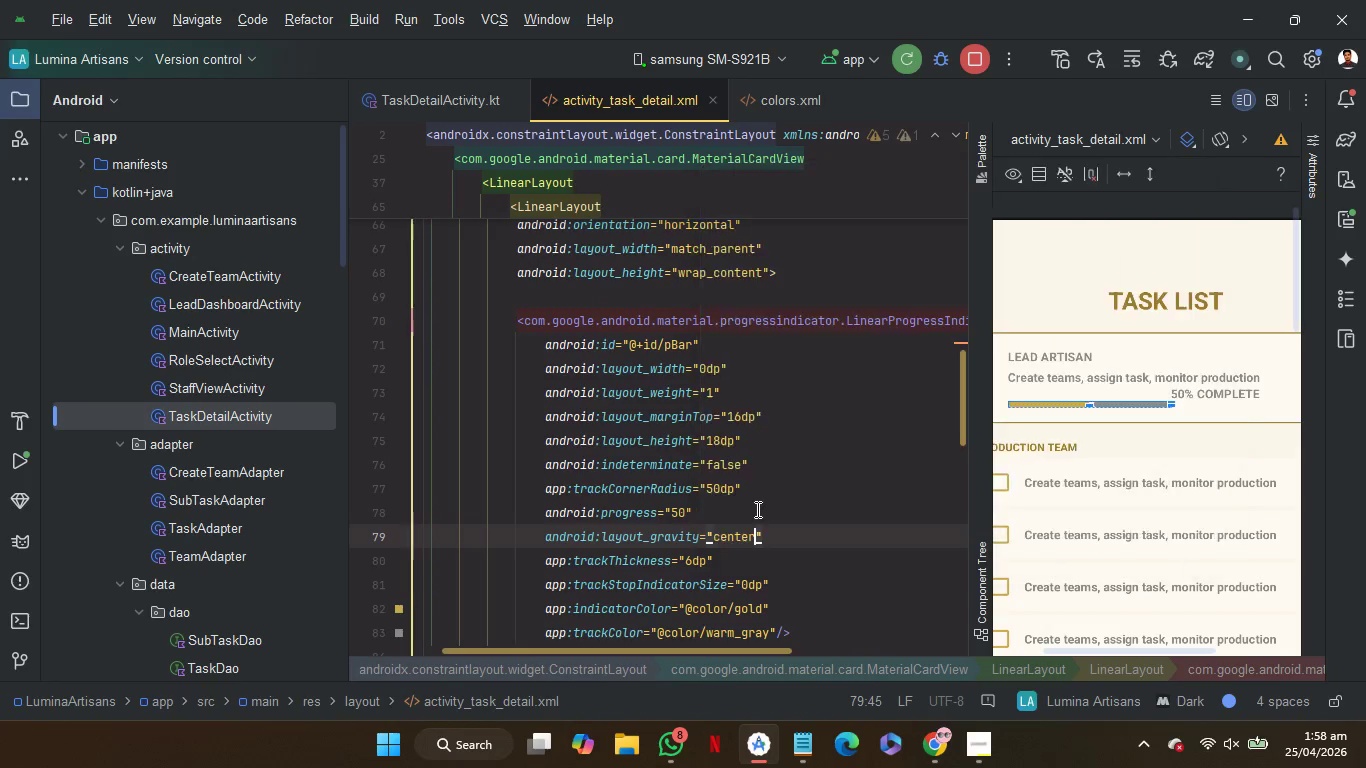 
key(Enter)
 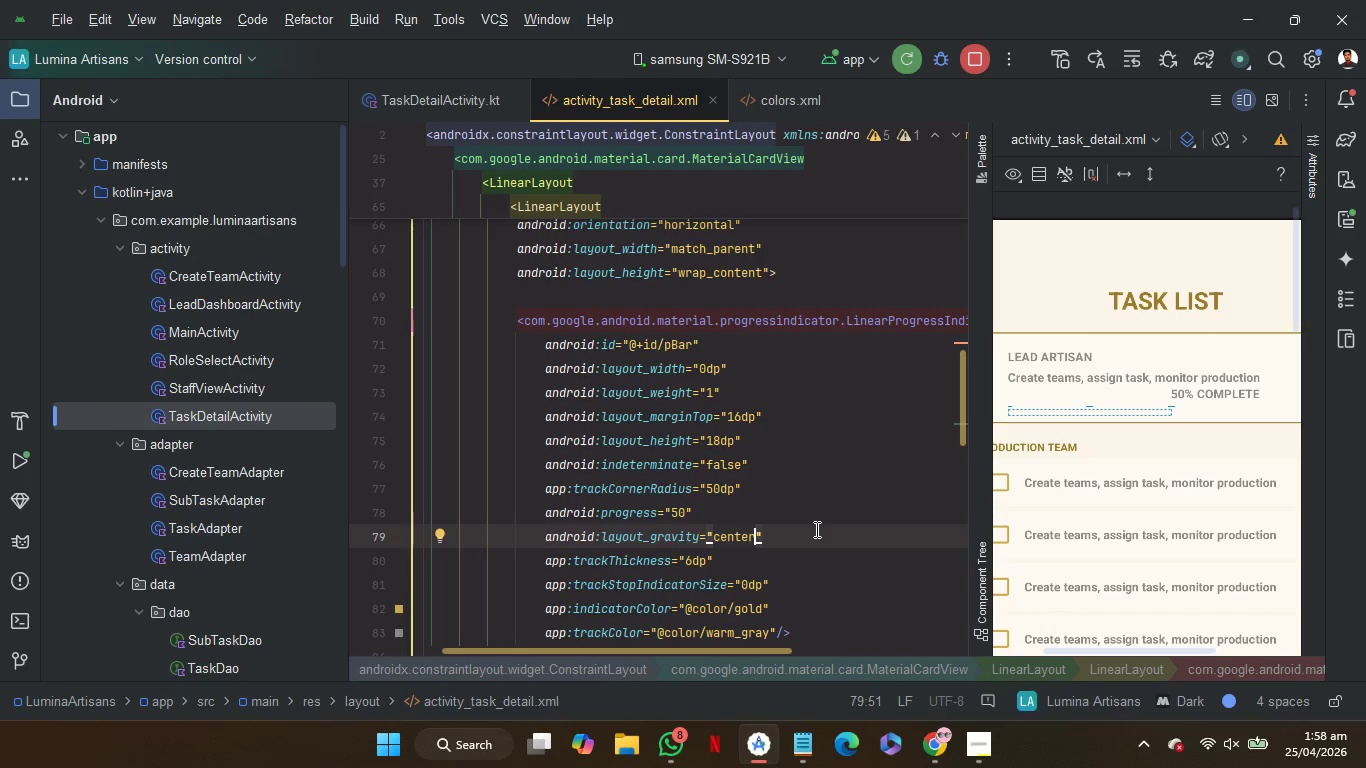 
wait(8.03)
 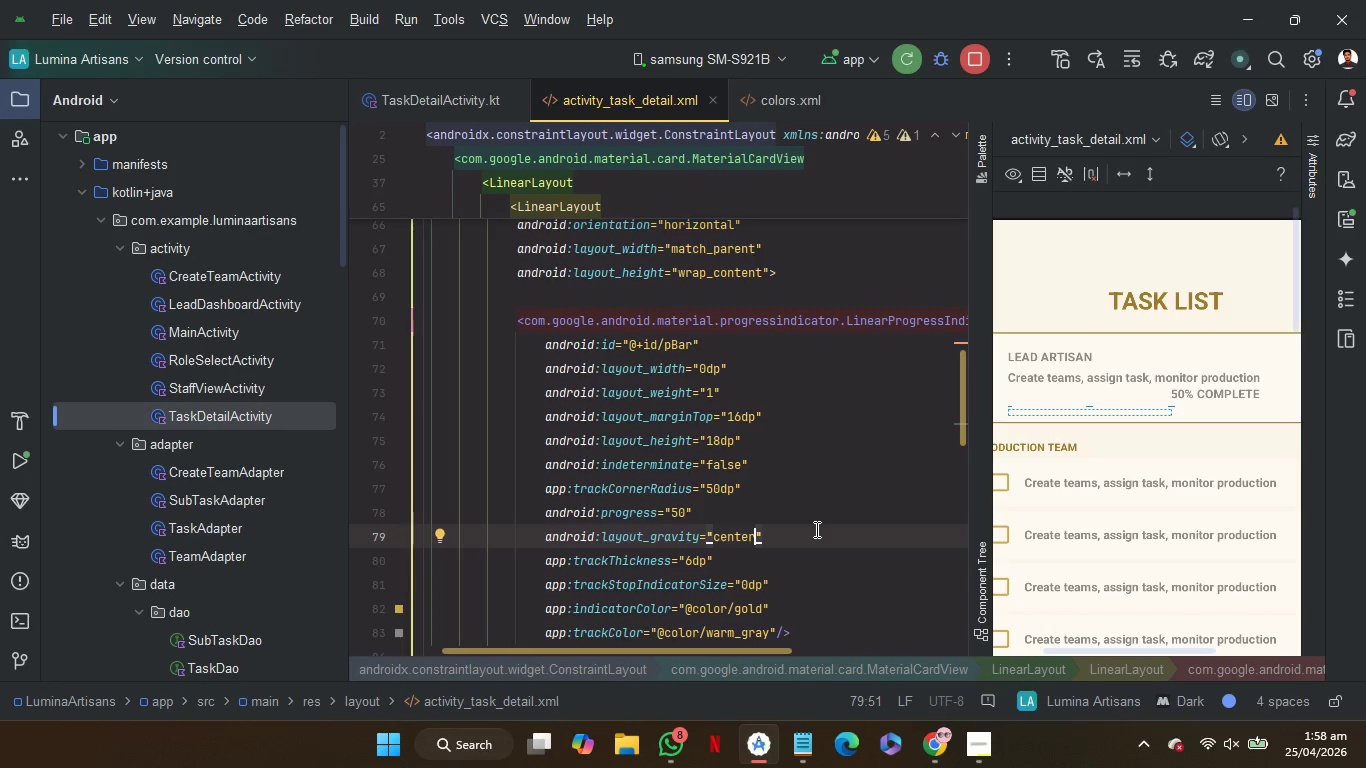 
scroll: coordinate [807, 460], scroll_direction: up, amount: 1.0
 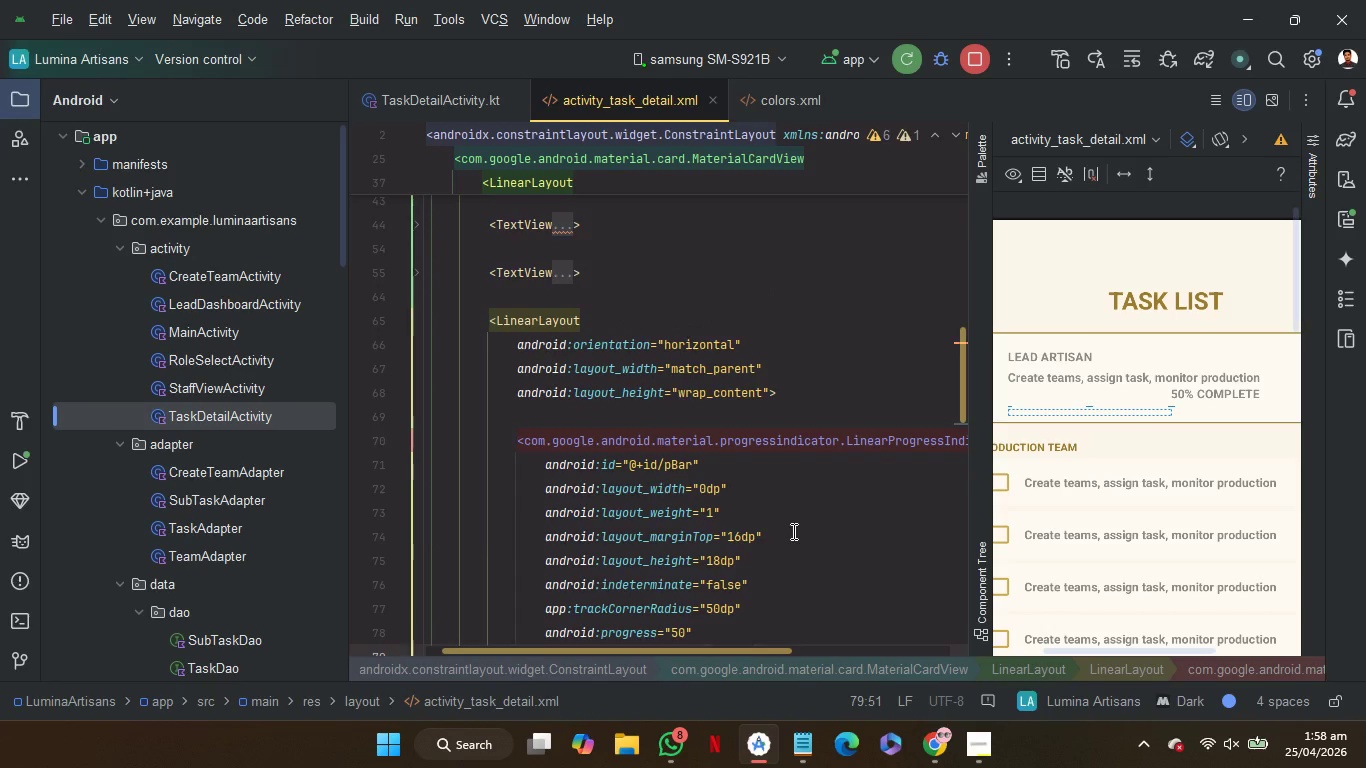 
left_click_drag(start_coordinate=[792, 531], to_coordinate=[782, 512])
 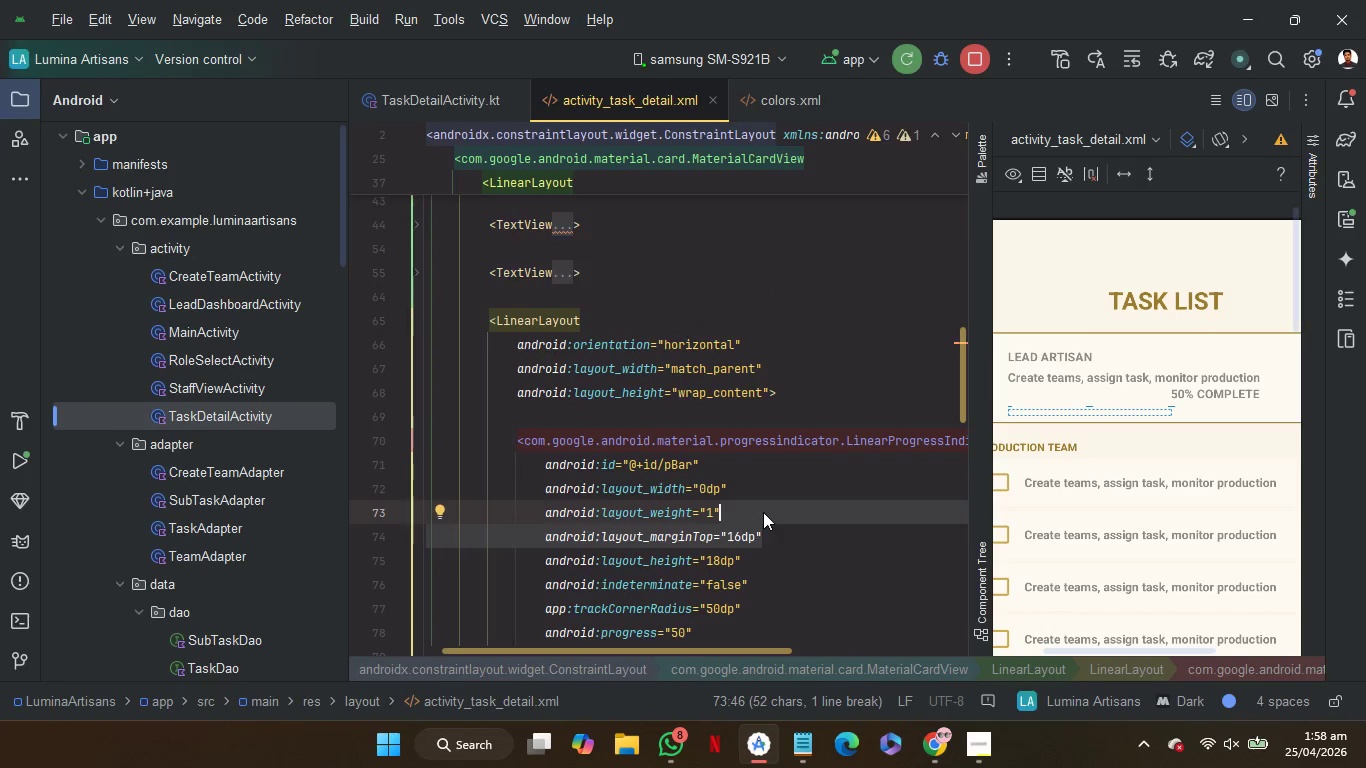 
left_click_drag(start_coordinate=[763, 512], to_coordinate=[787, 378])
 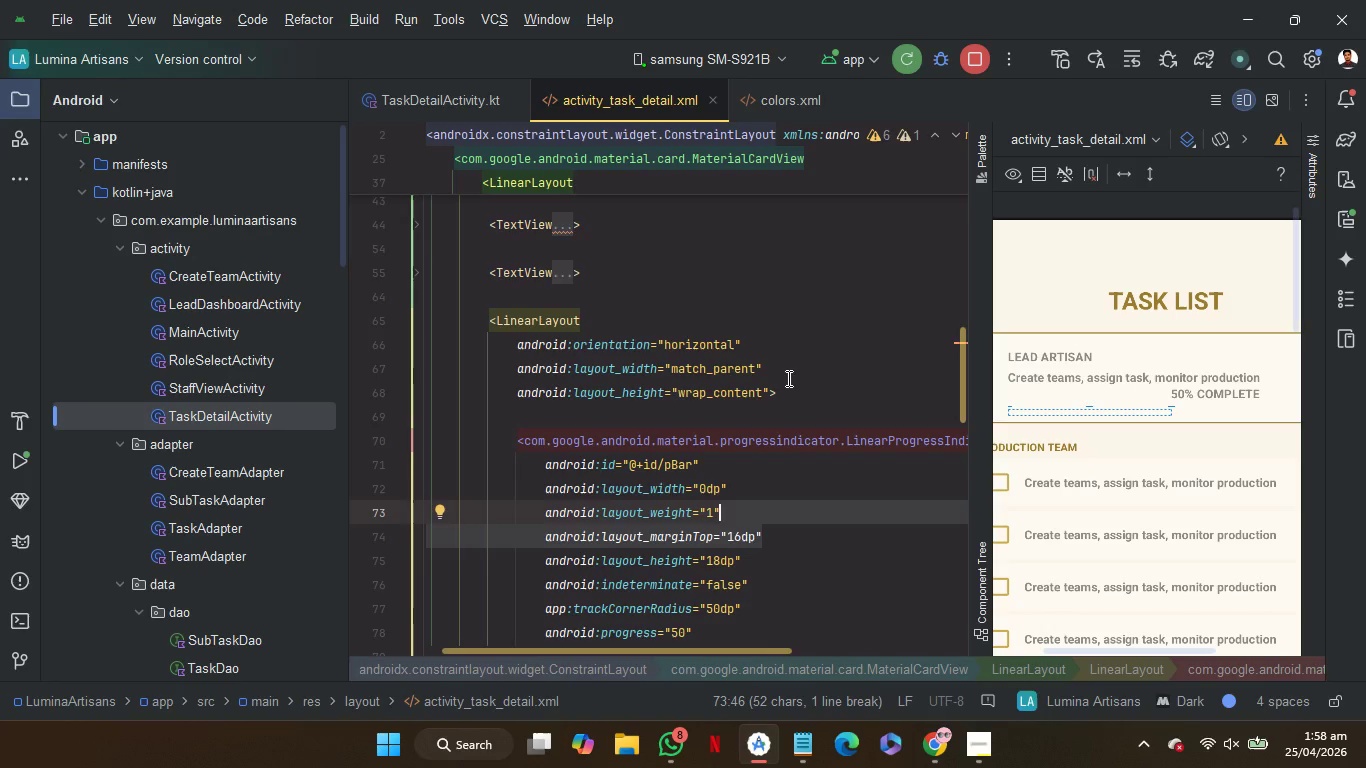 
key(Control+X)
 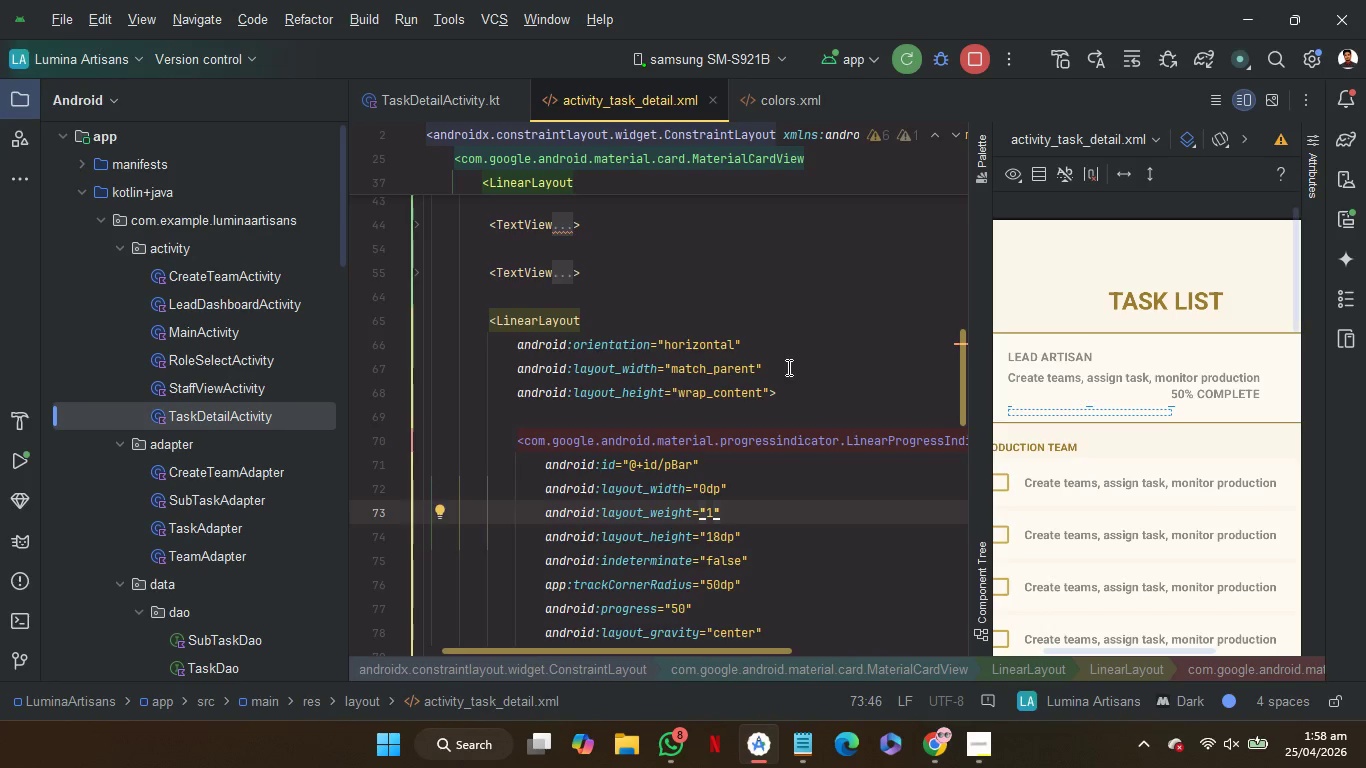 
left_click([787, 367])
 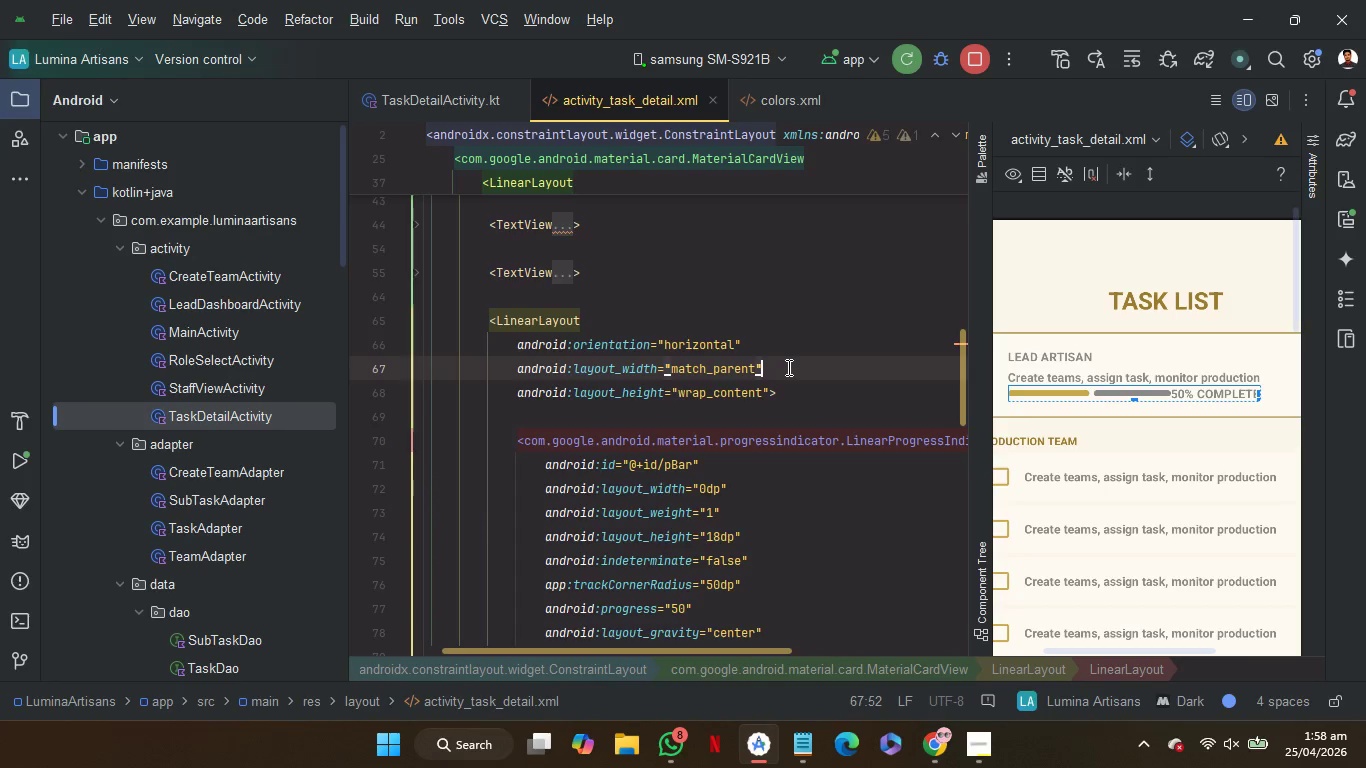 
key(Control+V)
 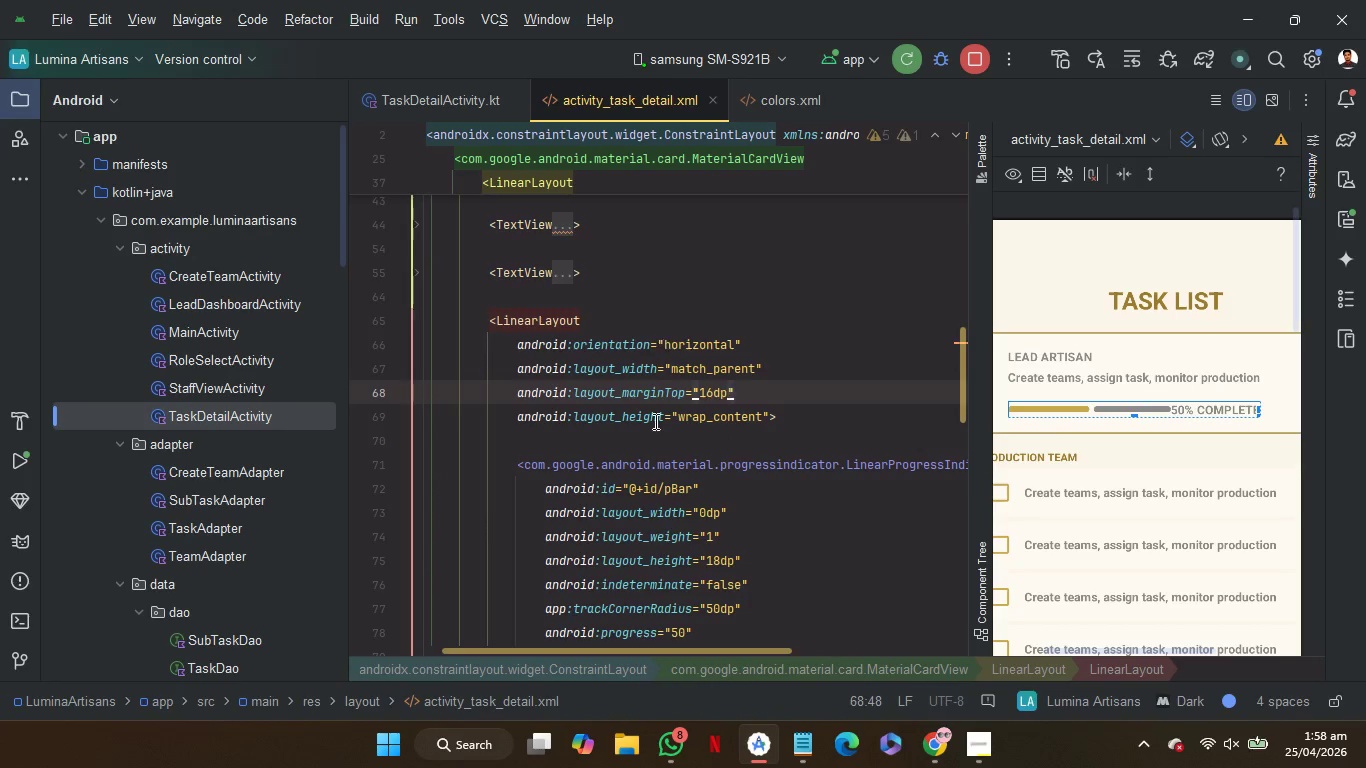 
left_click([662, 442])
 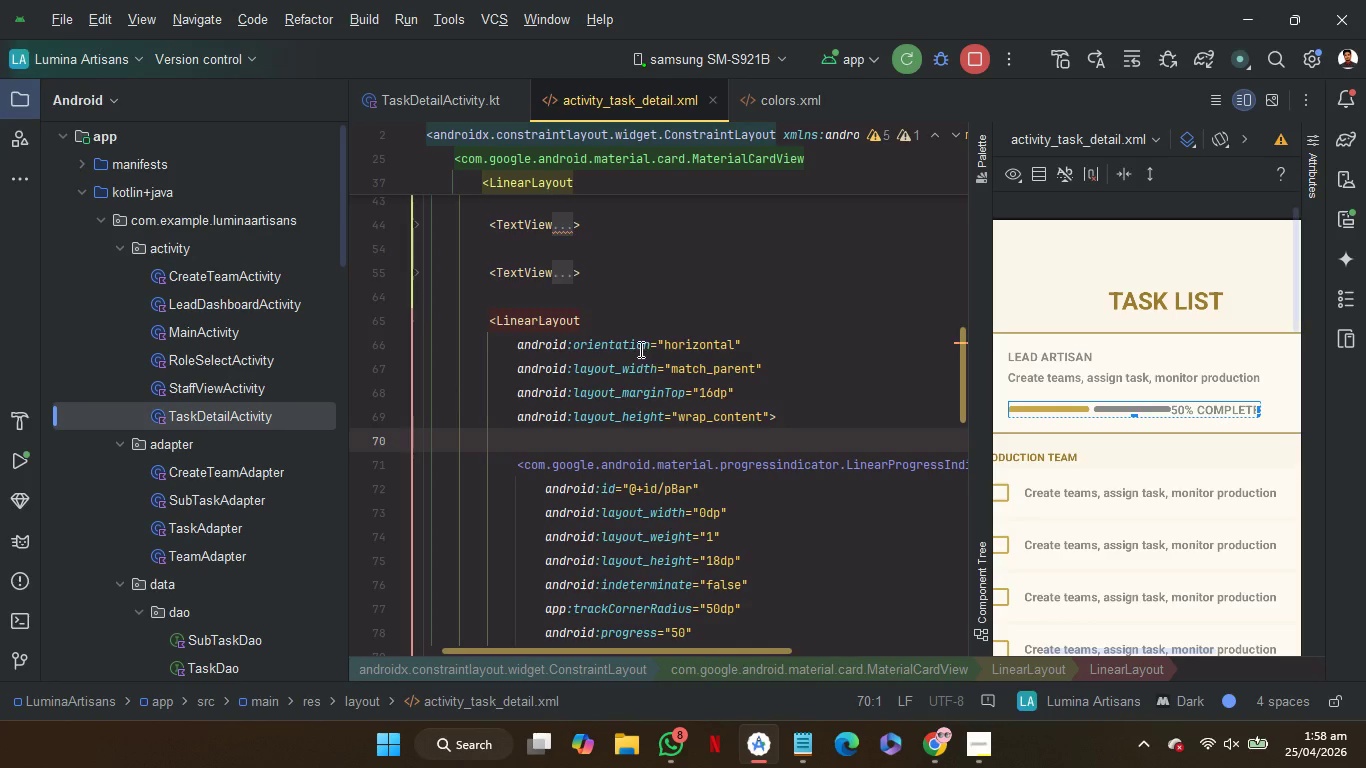 
left_click([622, 309])
 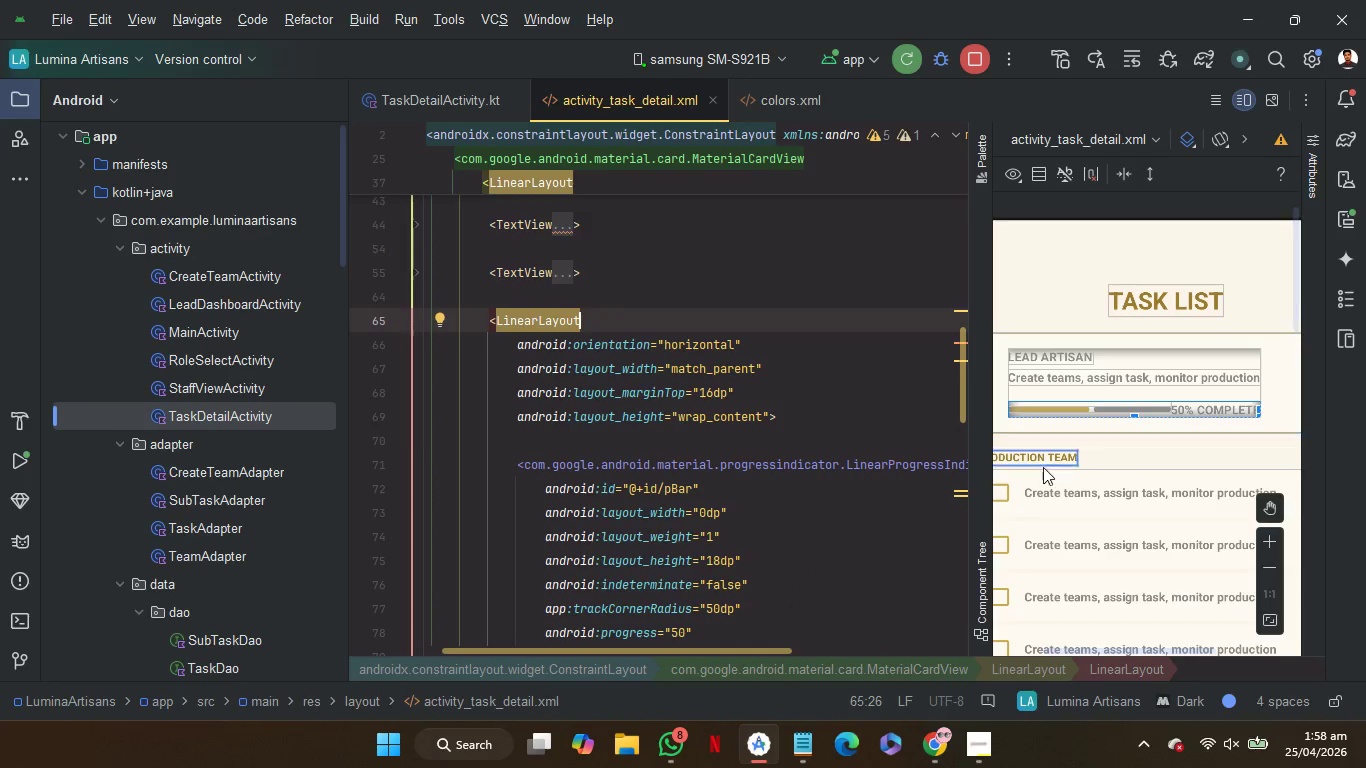 
wait(9.69)
 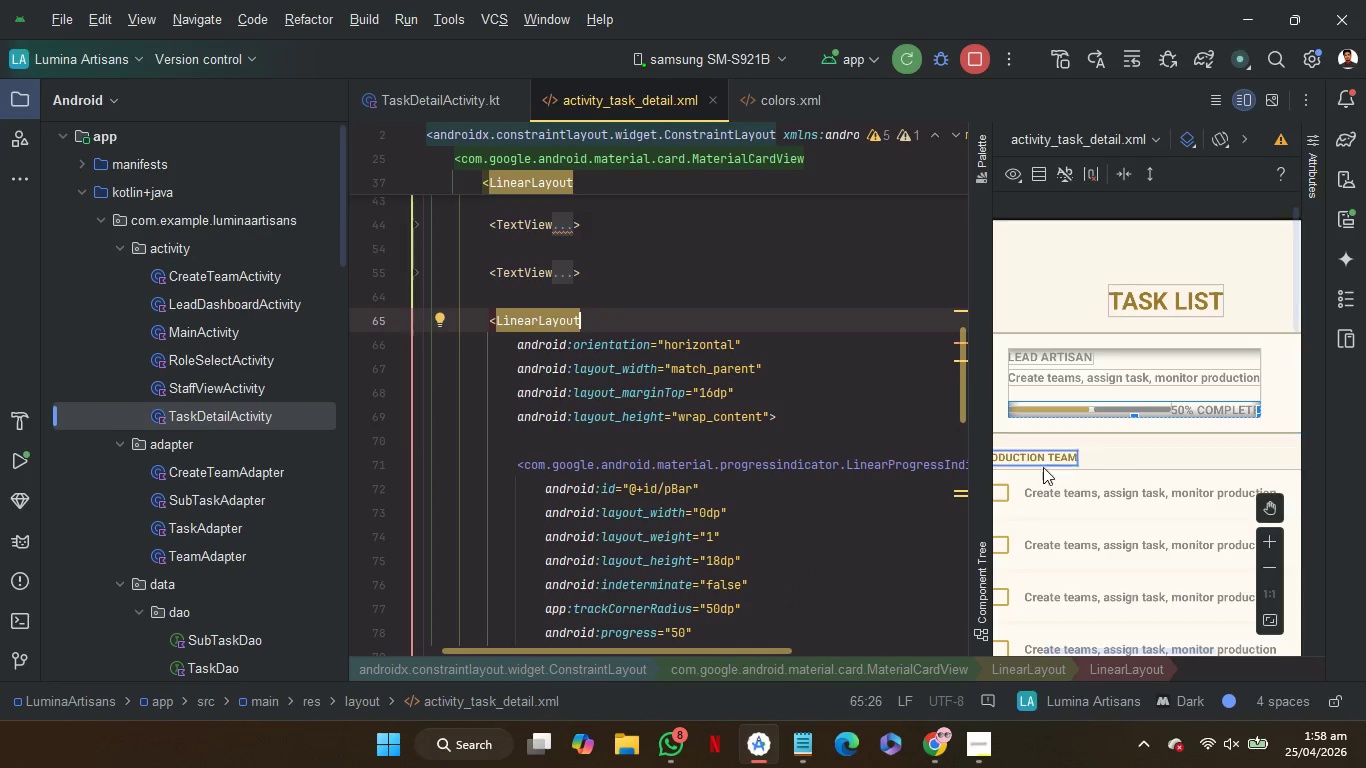 
scroll: coordinate [841, 536], scroll_direction: down, amount: 2.0
 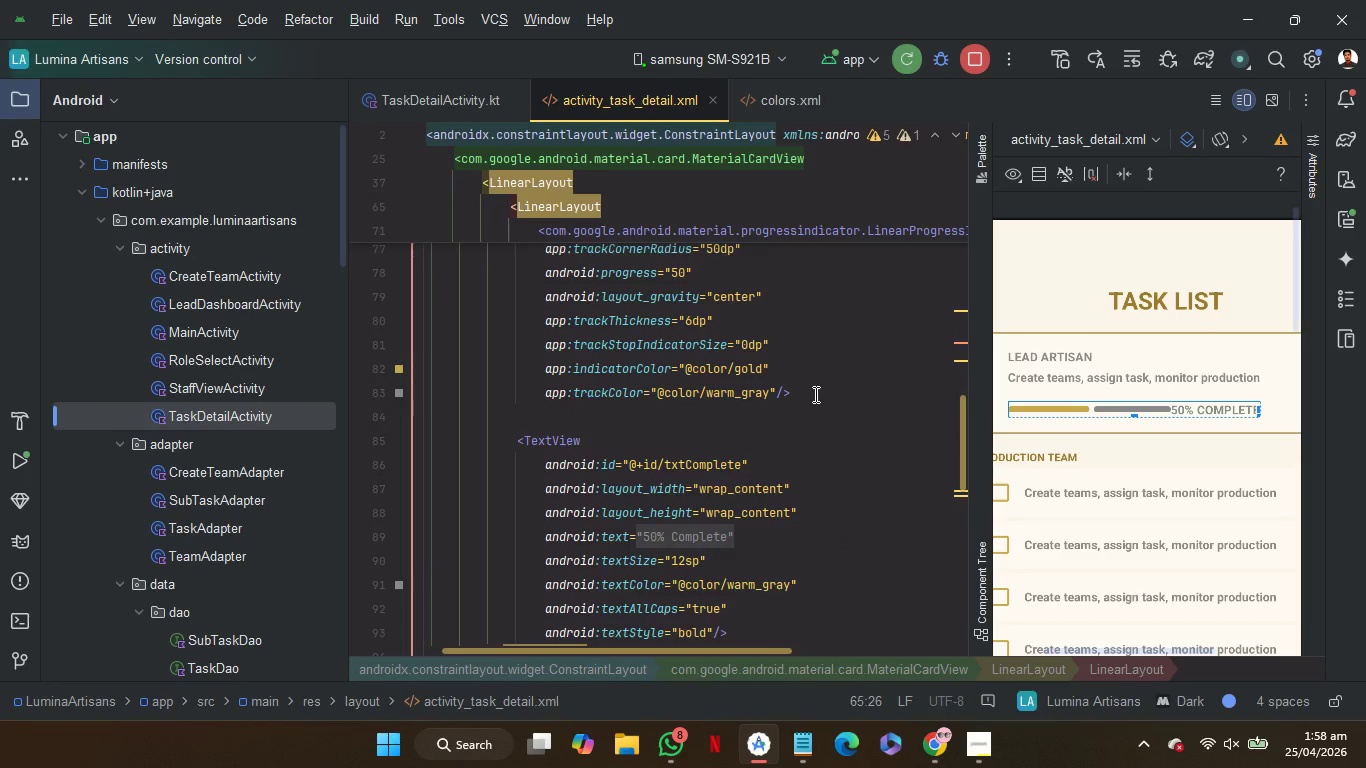 
left_click([814, 388])
 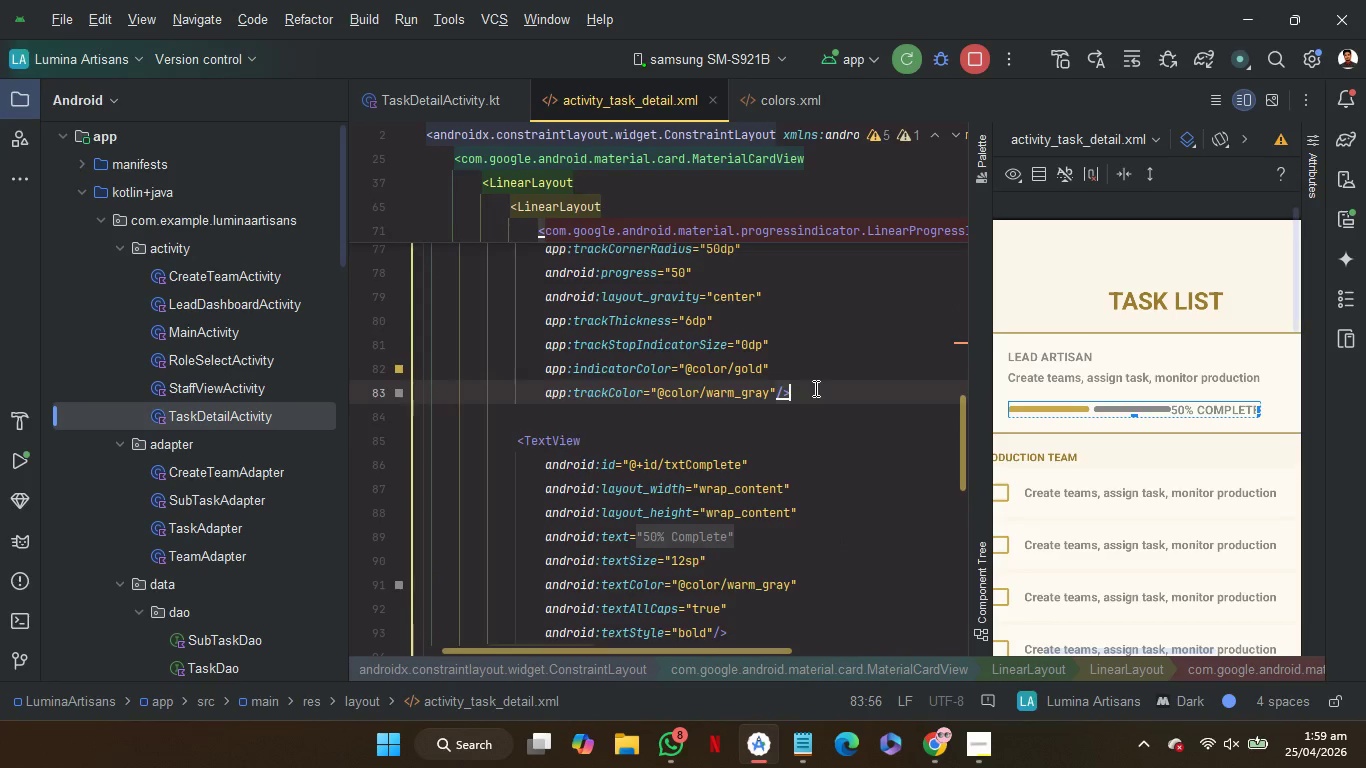 
key(Enter)
 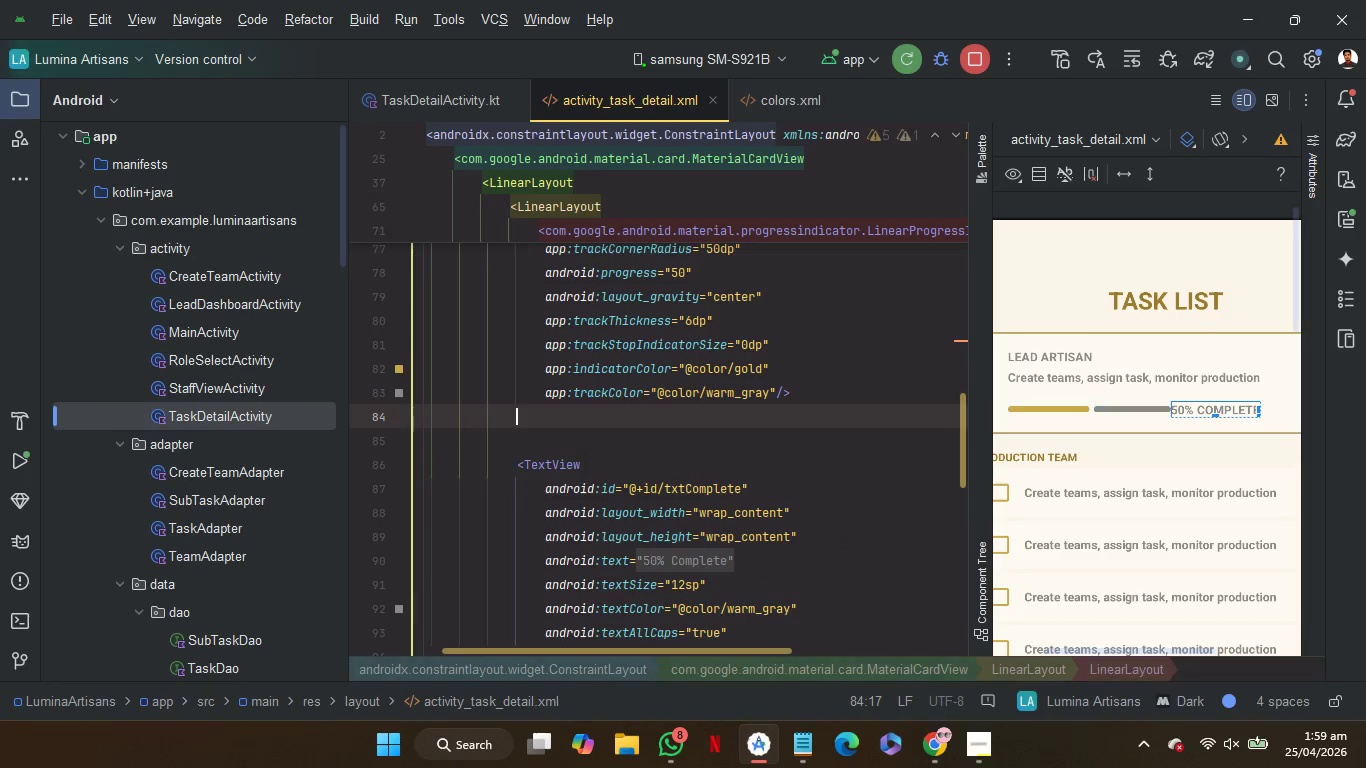 
key(Enter)
 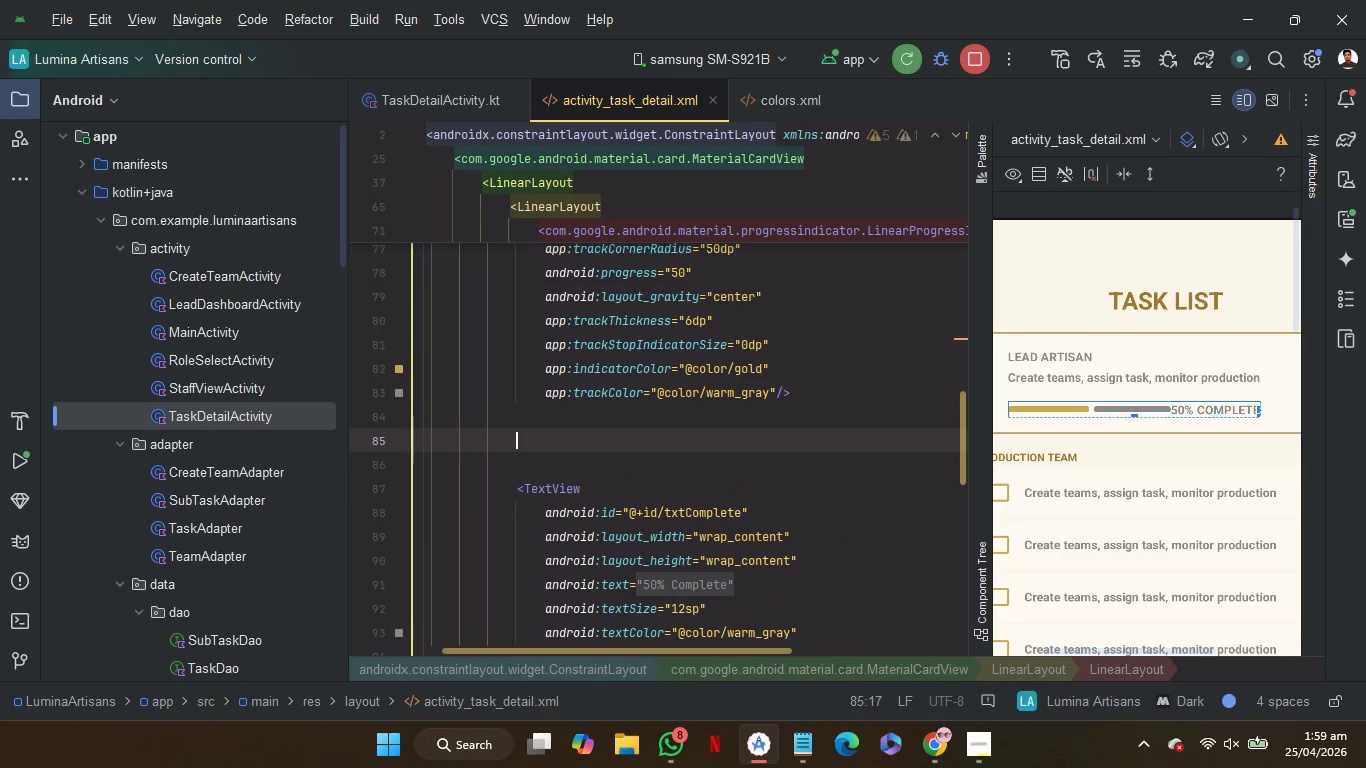 
key(Shift+Comma)
 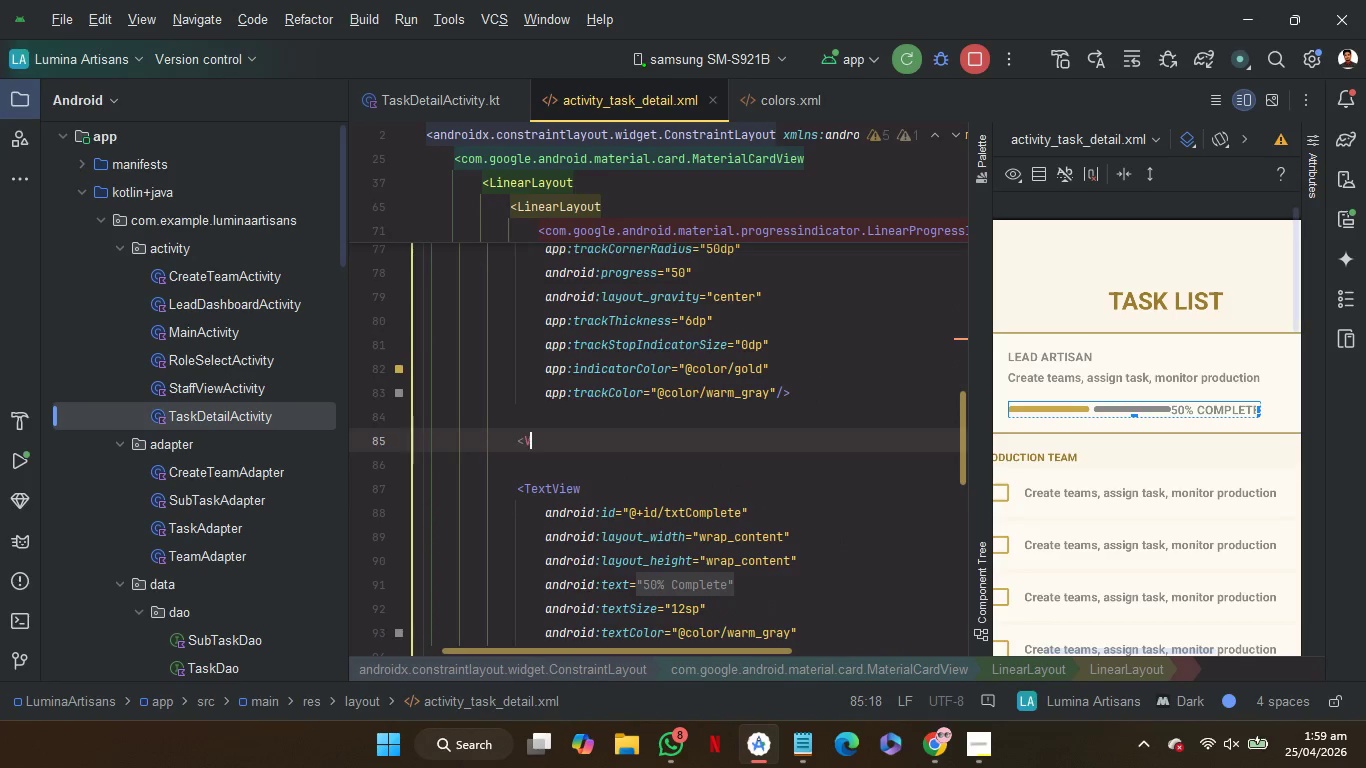 
key(Shift+V)
 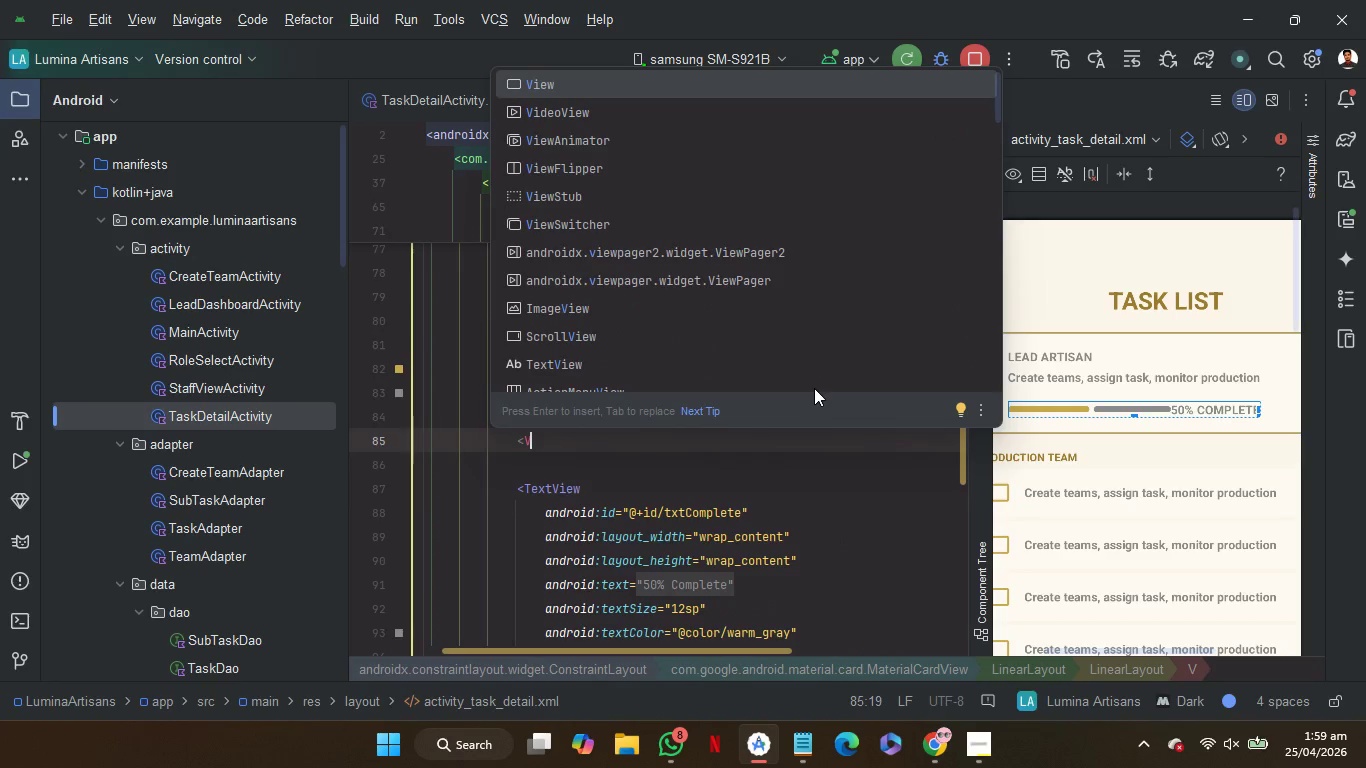 
key(Enter)
 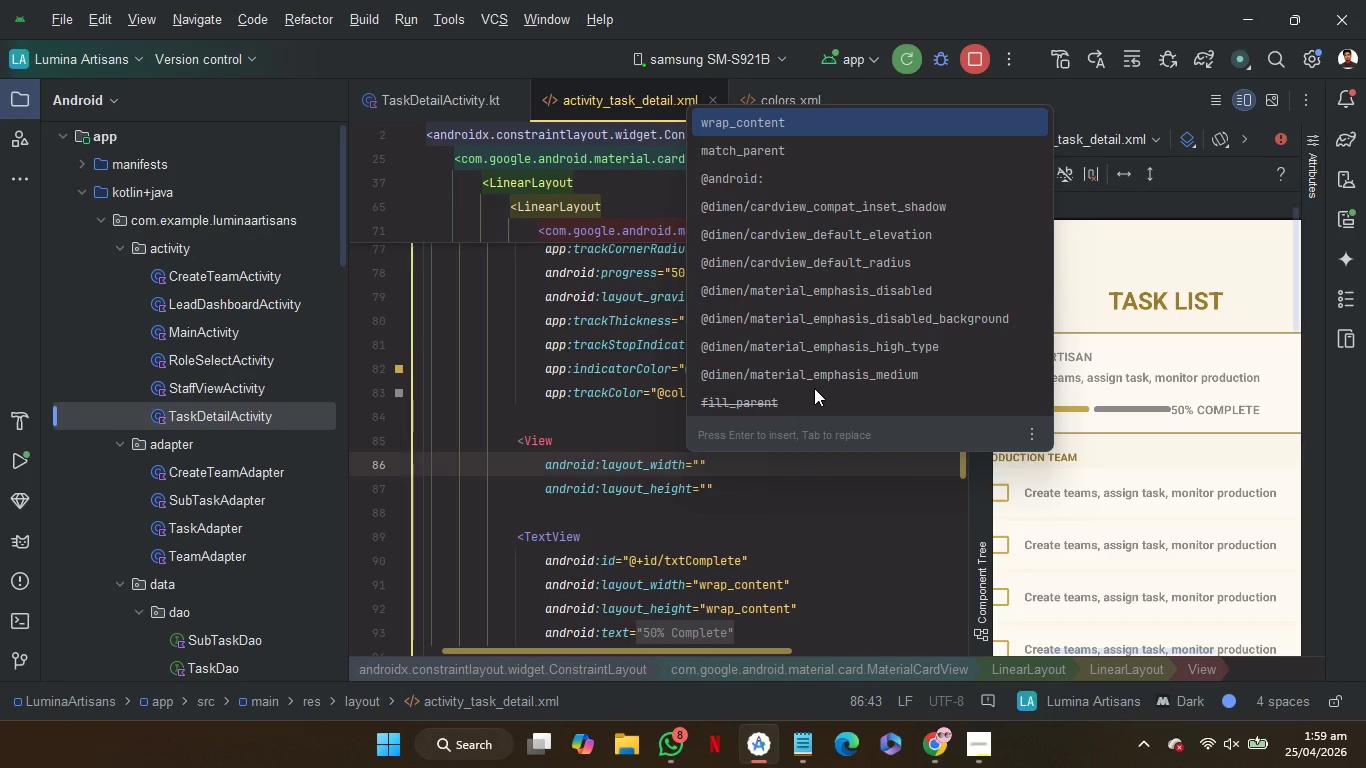 
wait(5.36)
 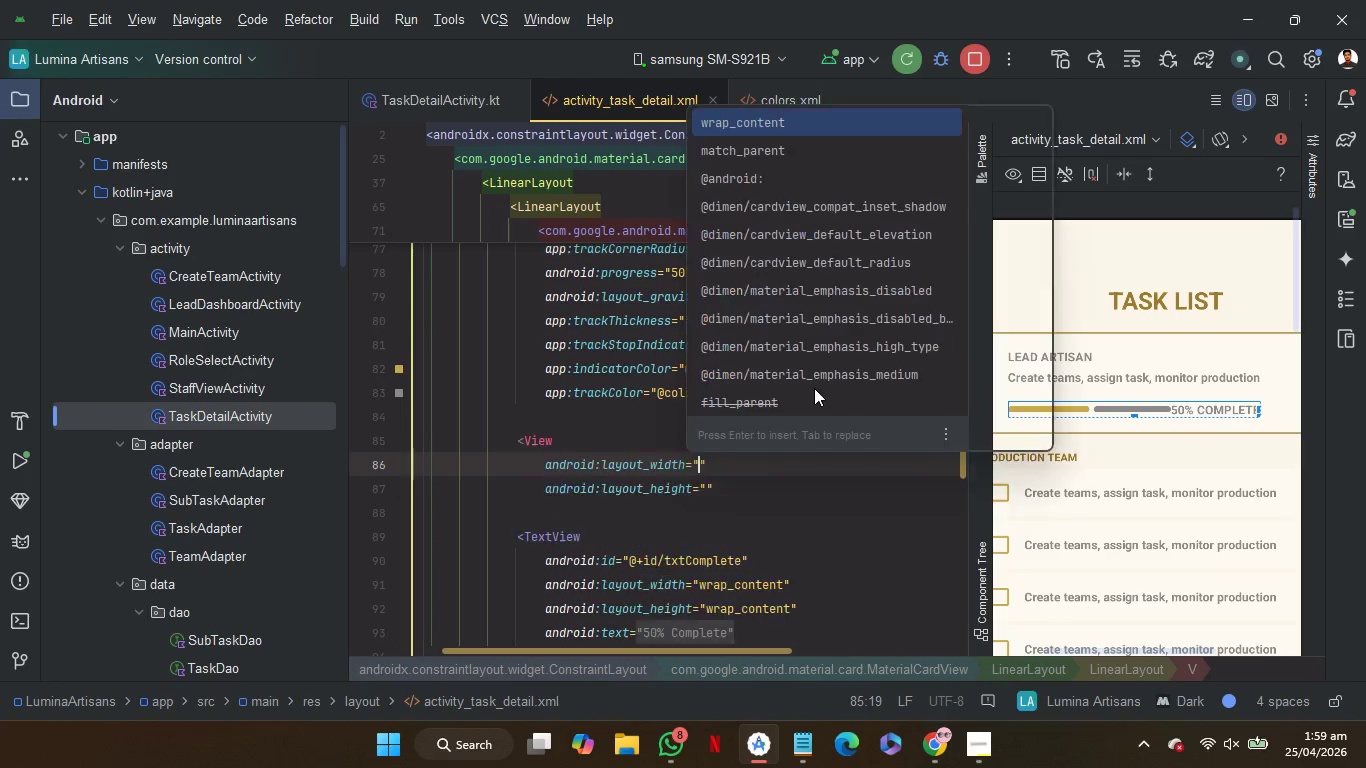 
type(3dp)
 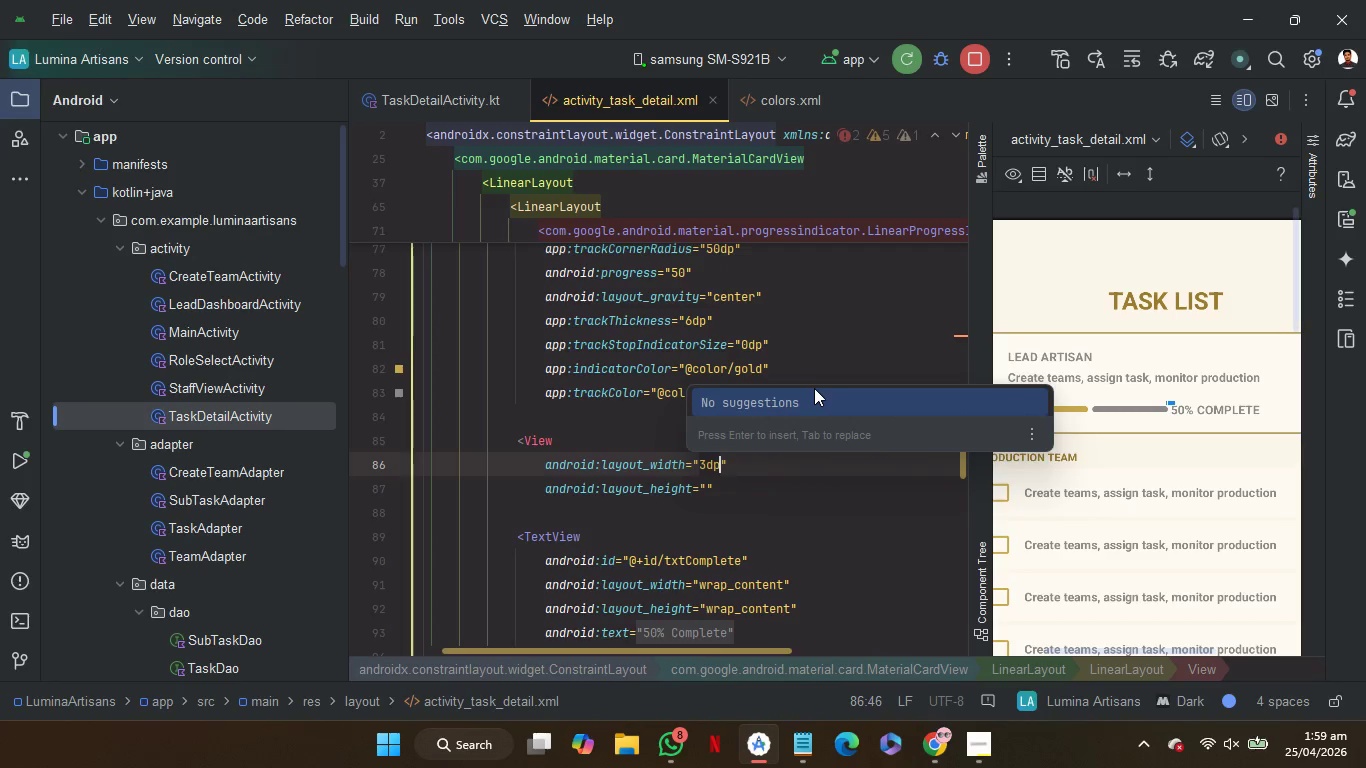 
key(ArrowRight)
 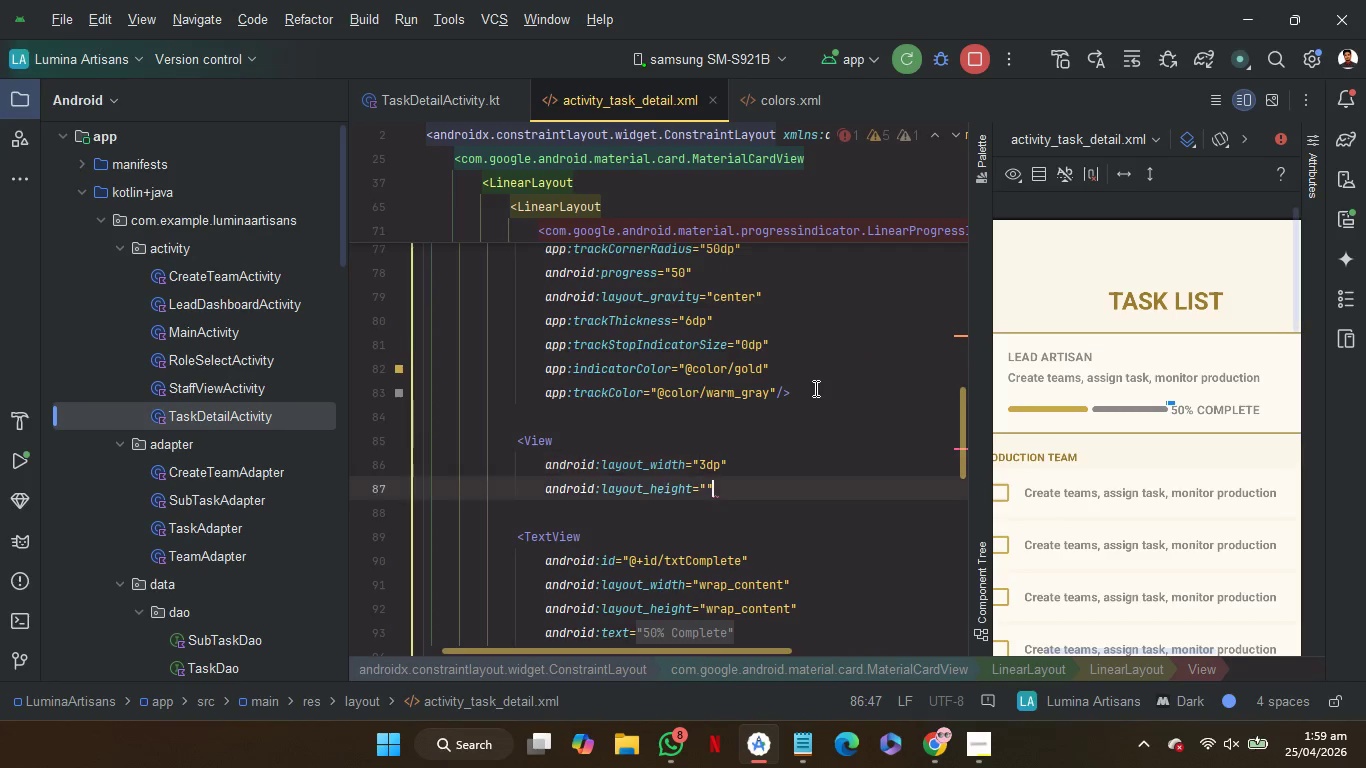 
key(ArrowDown)
 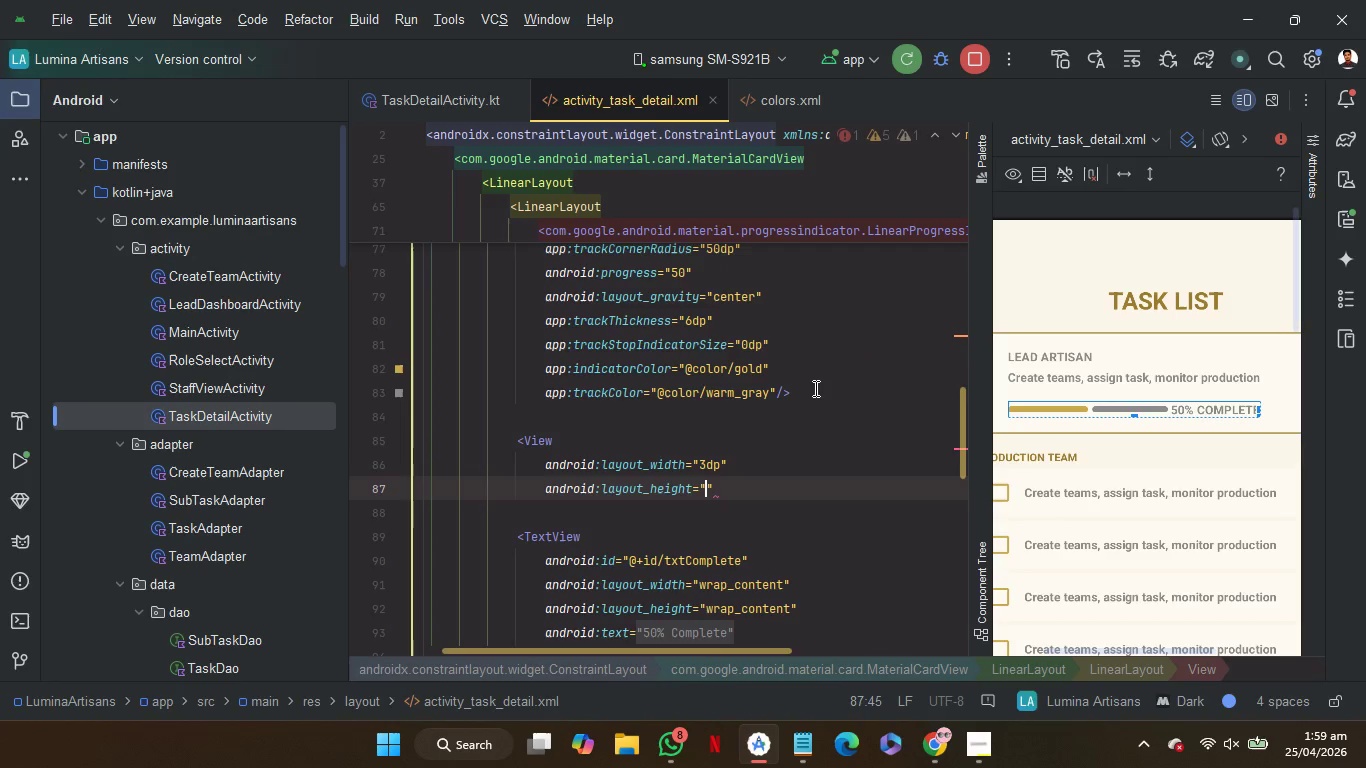 
key(ArrowLeft)
 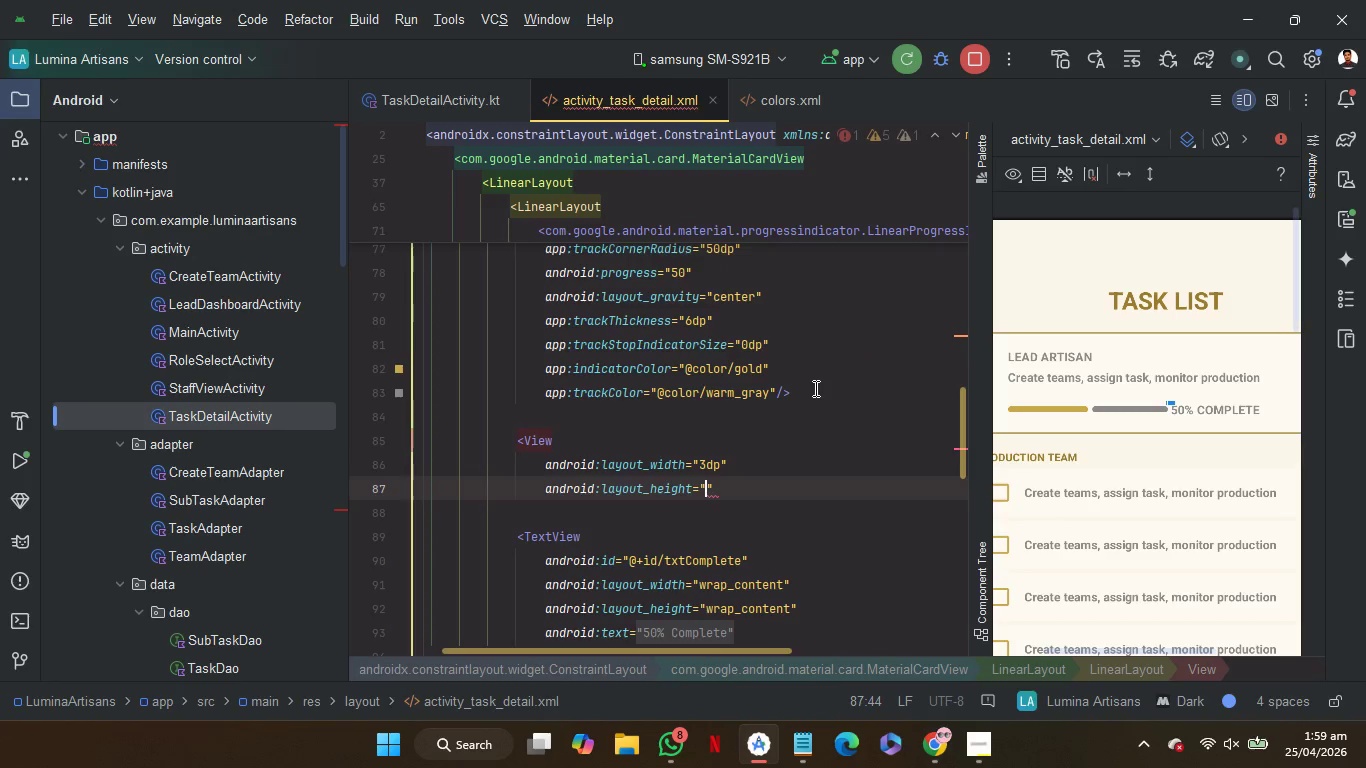 
key(W)
 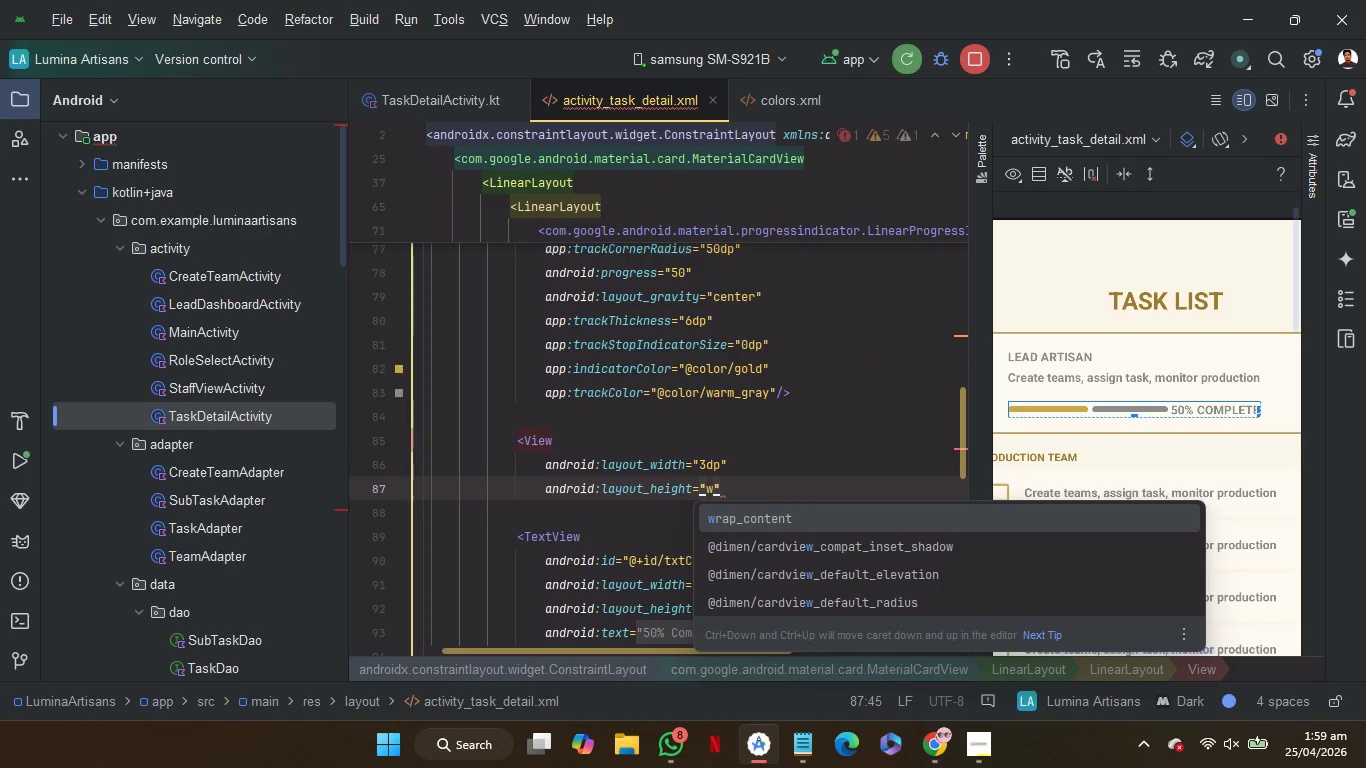 
key(Enter)
 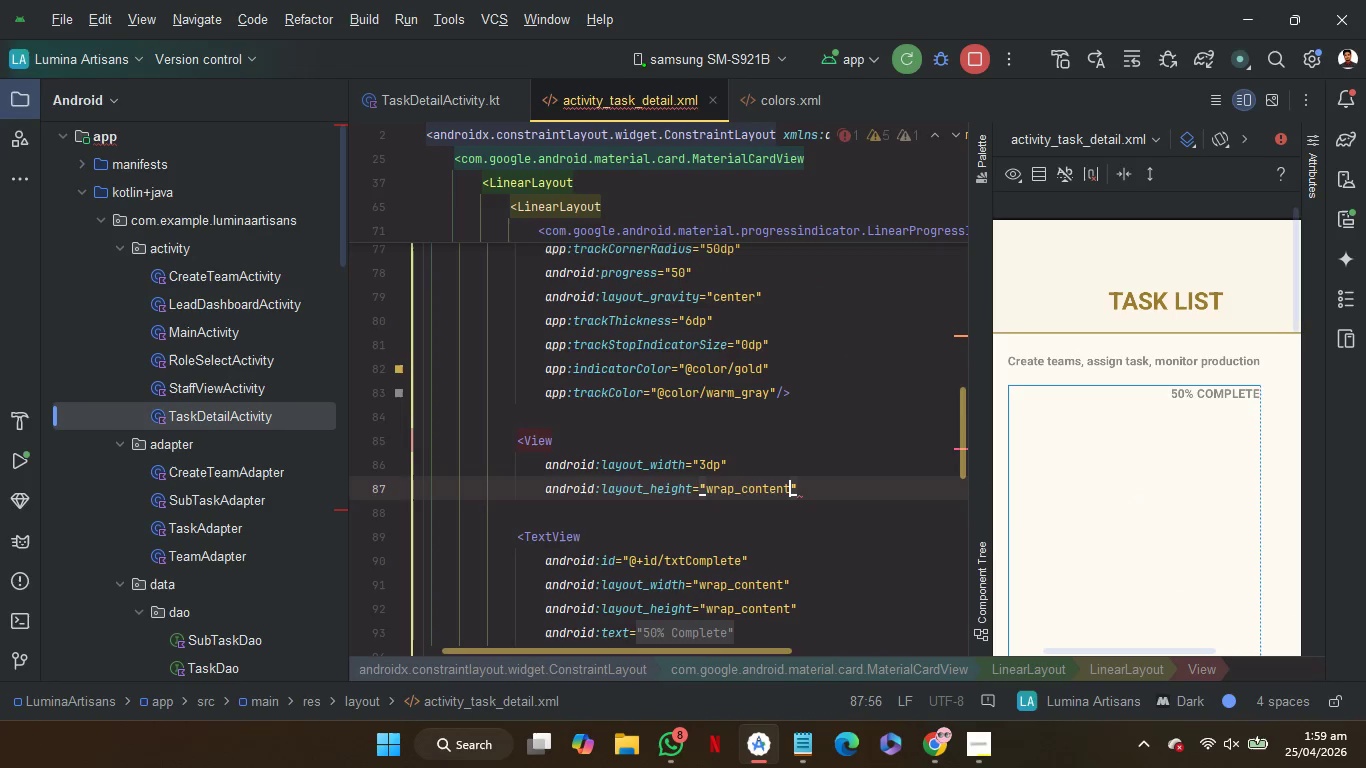 
key(ArrowRight)
 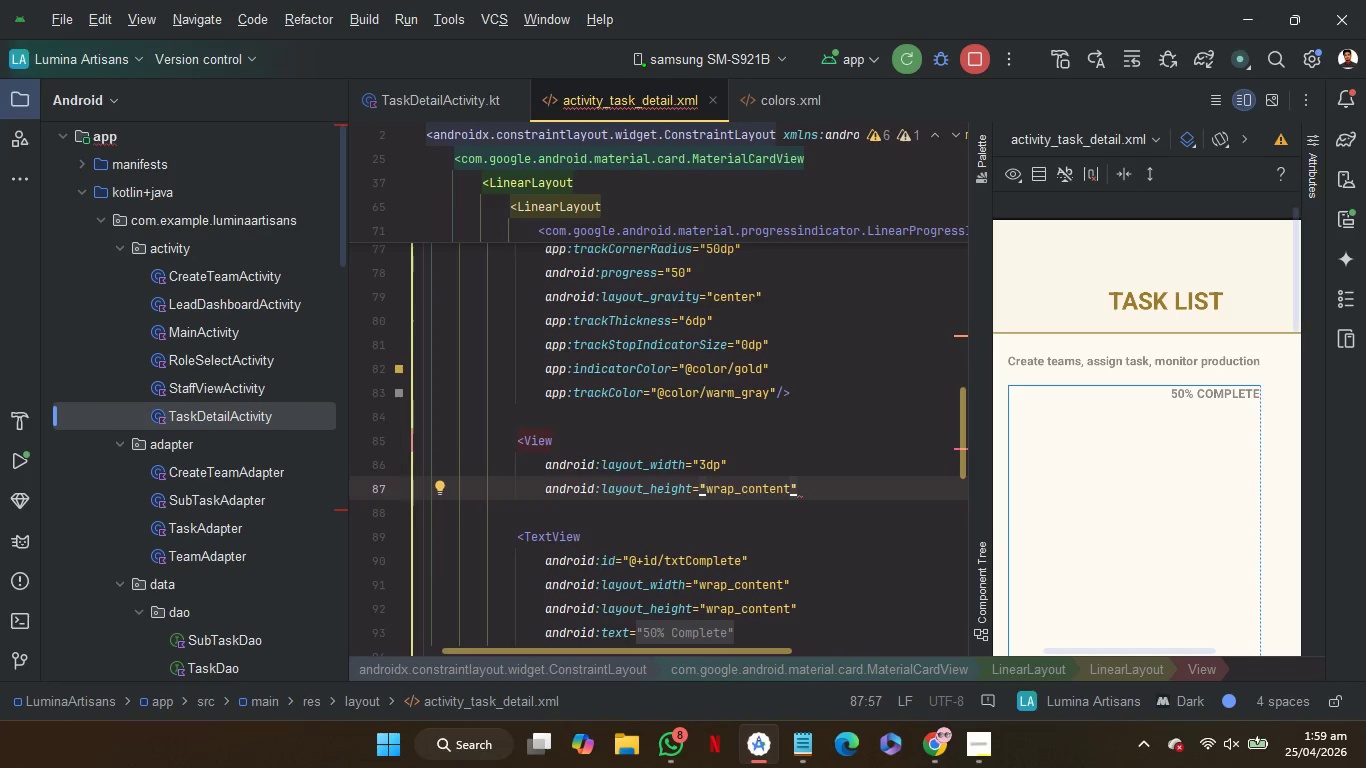 
key(Slash)
 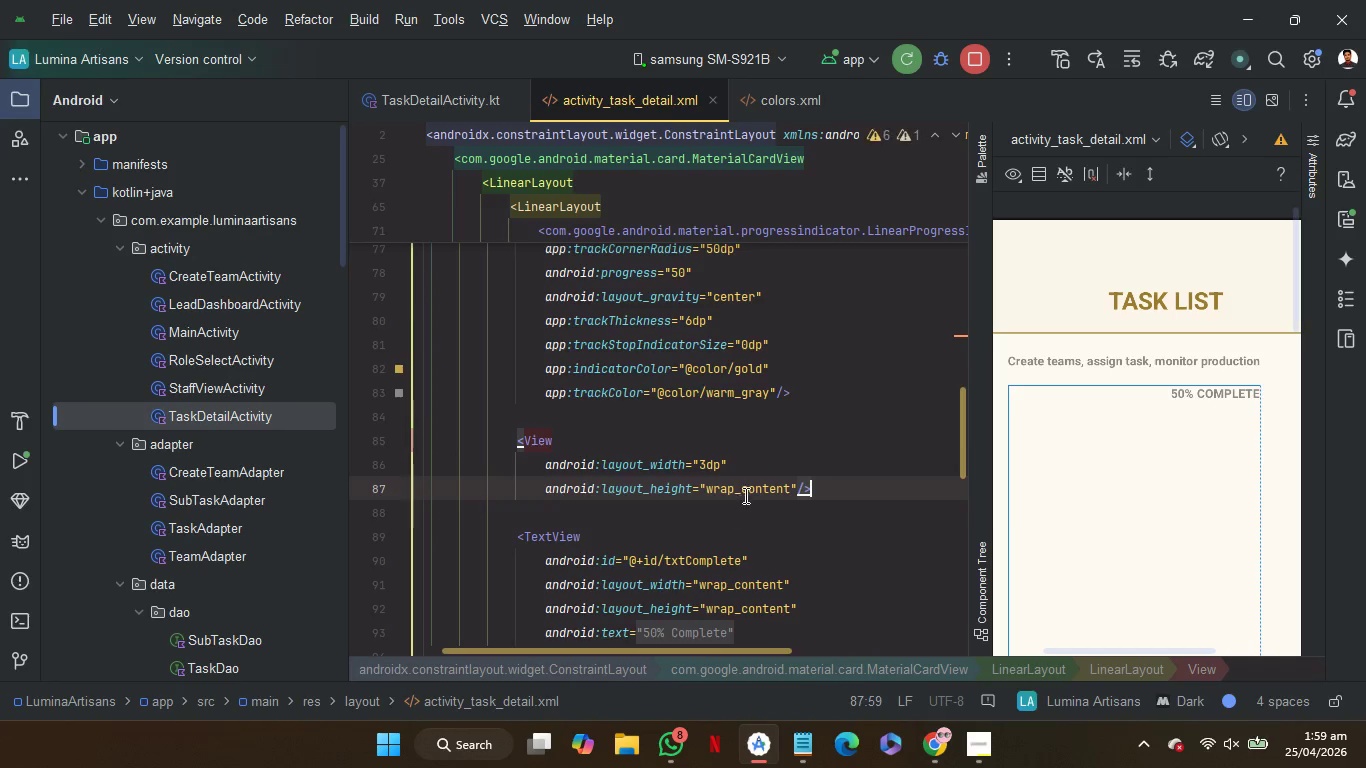 
double_click([745, 486])
 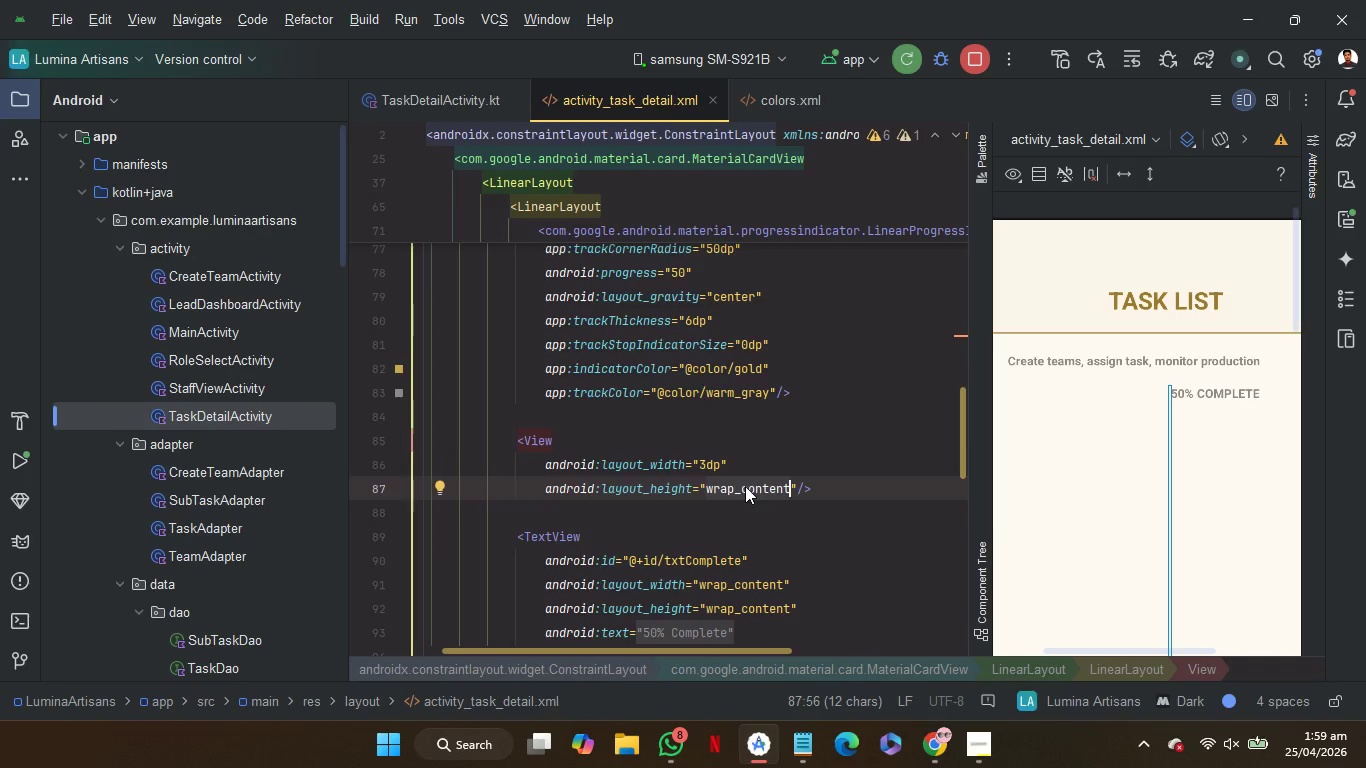 
type(0dp)
 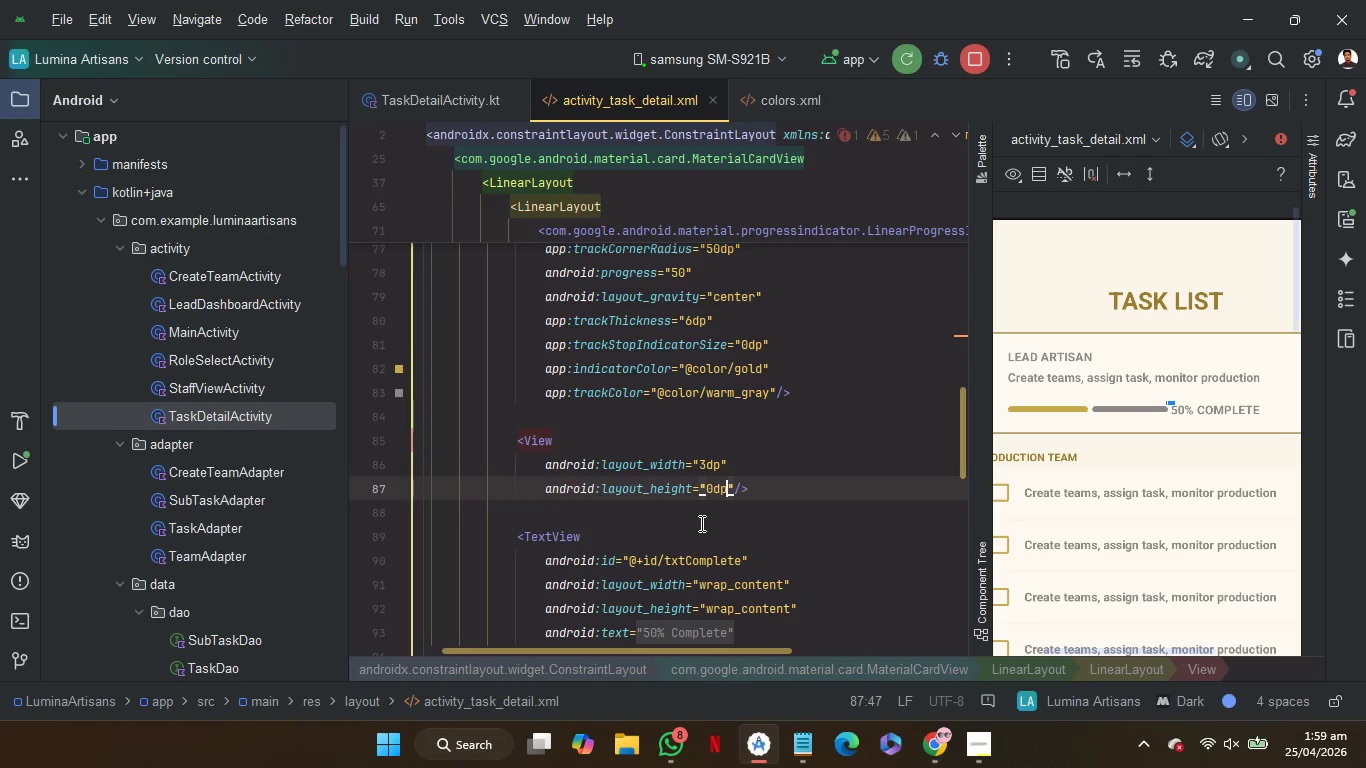 
left_click([705, 511])
 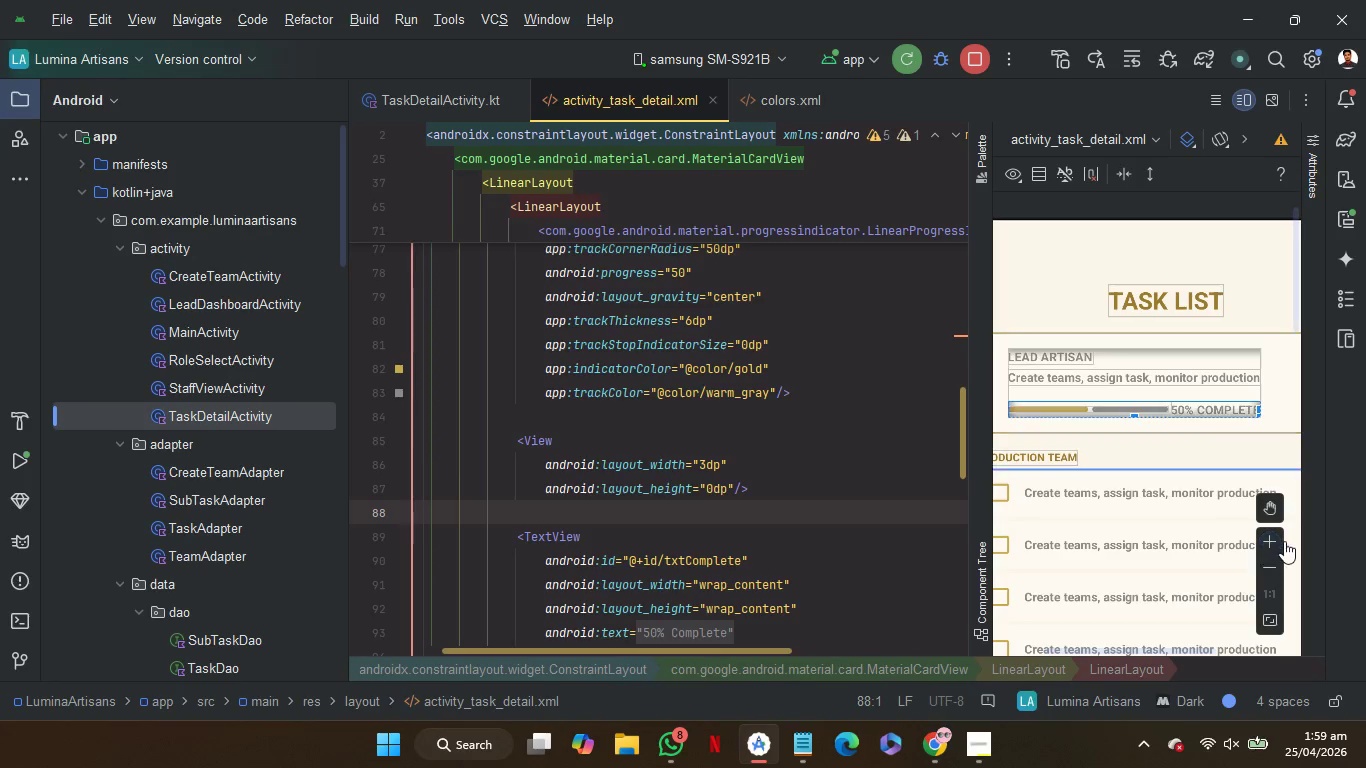 
double_click([1275, 536])
 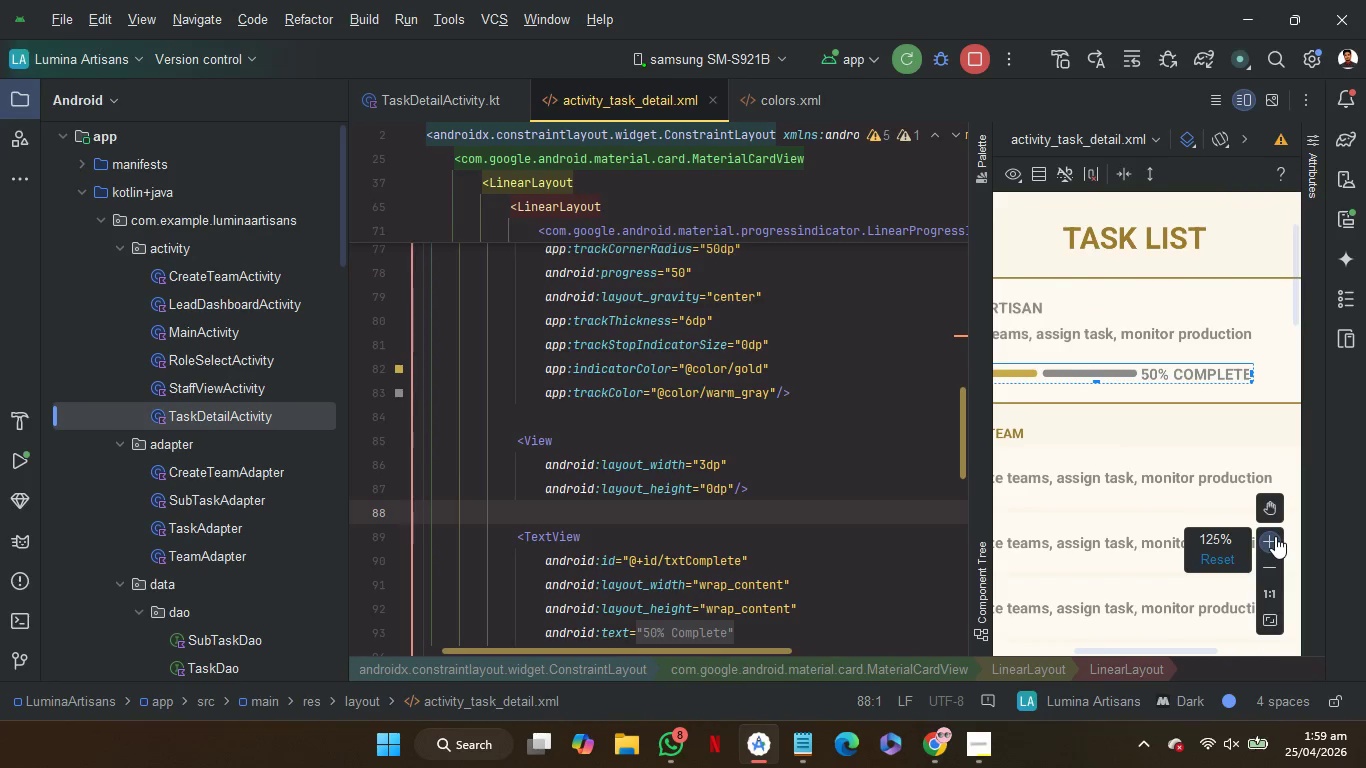 
triple_click([1275, 536])
 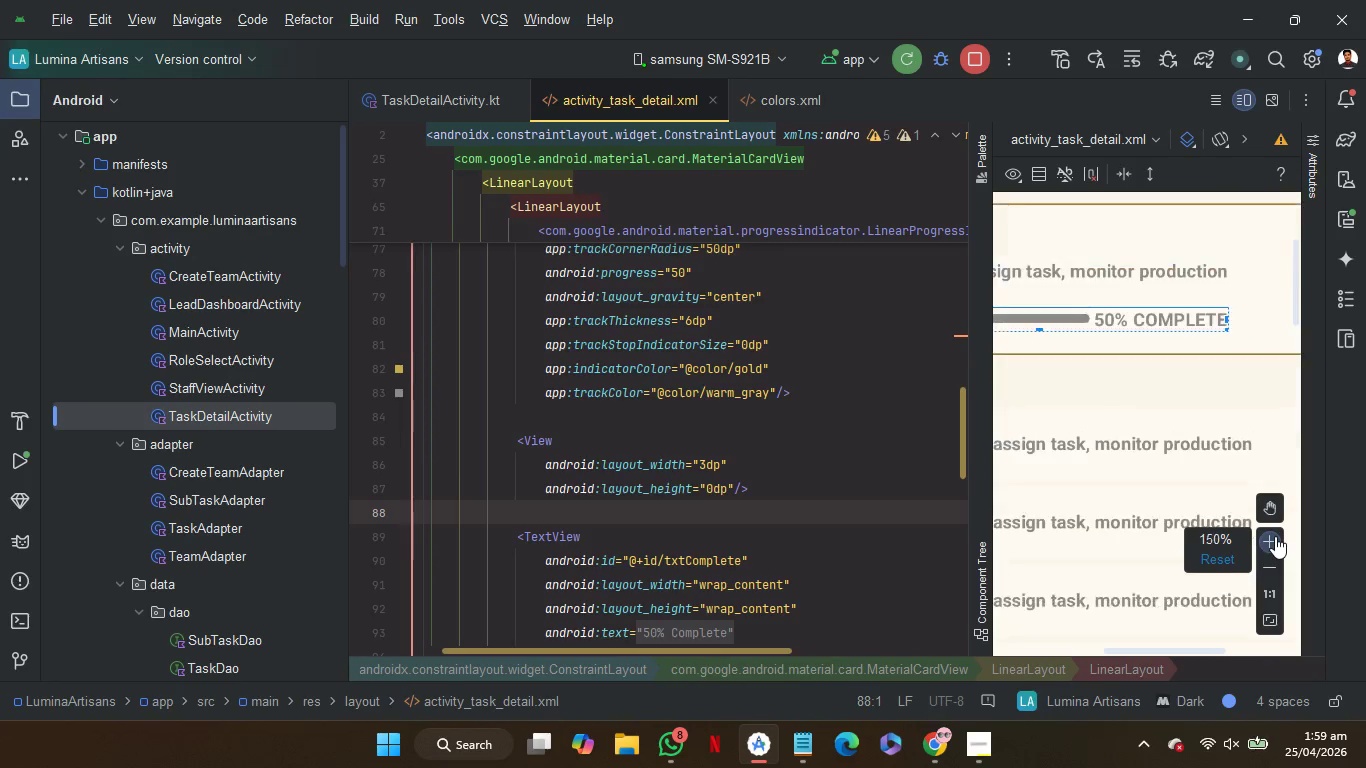 
triple_click([1275, 536])
 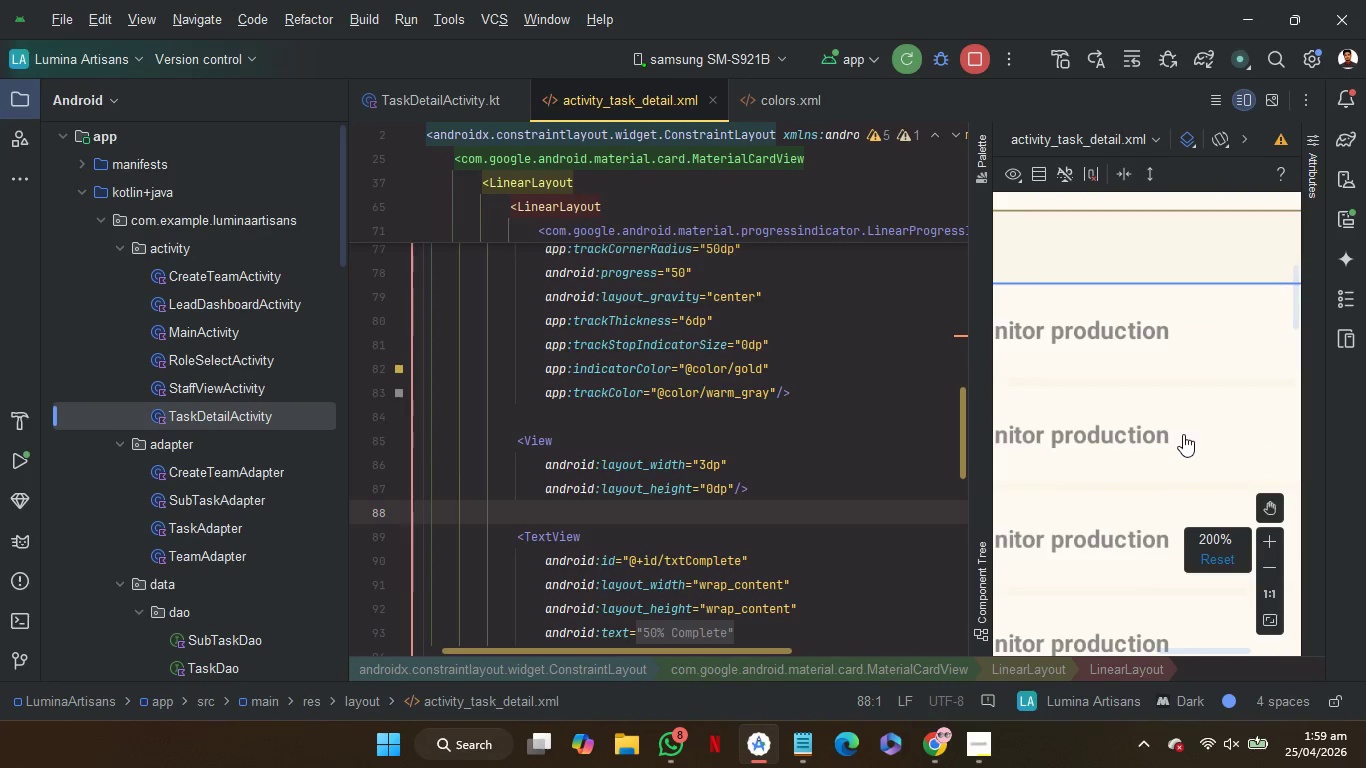 
scroll: coordinate [1183, 434], scroll_direction: up, amount: 3.0
 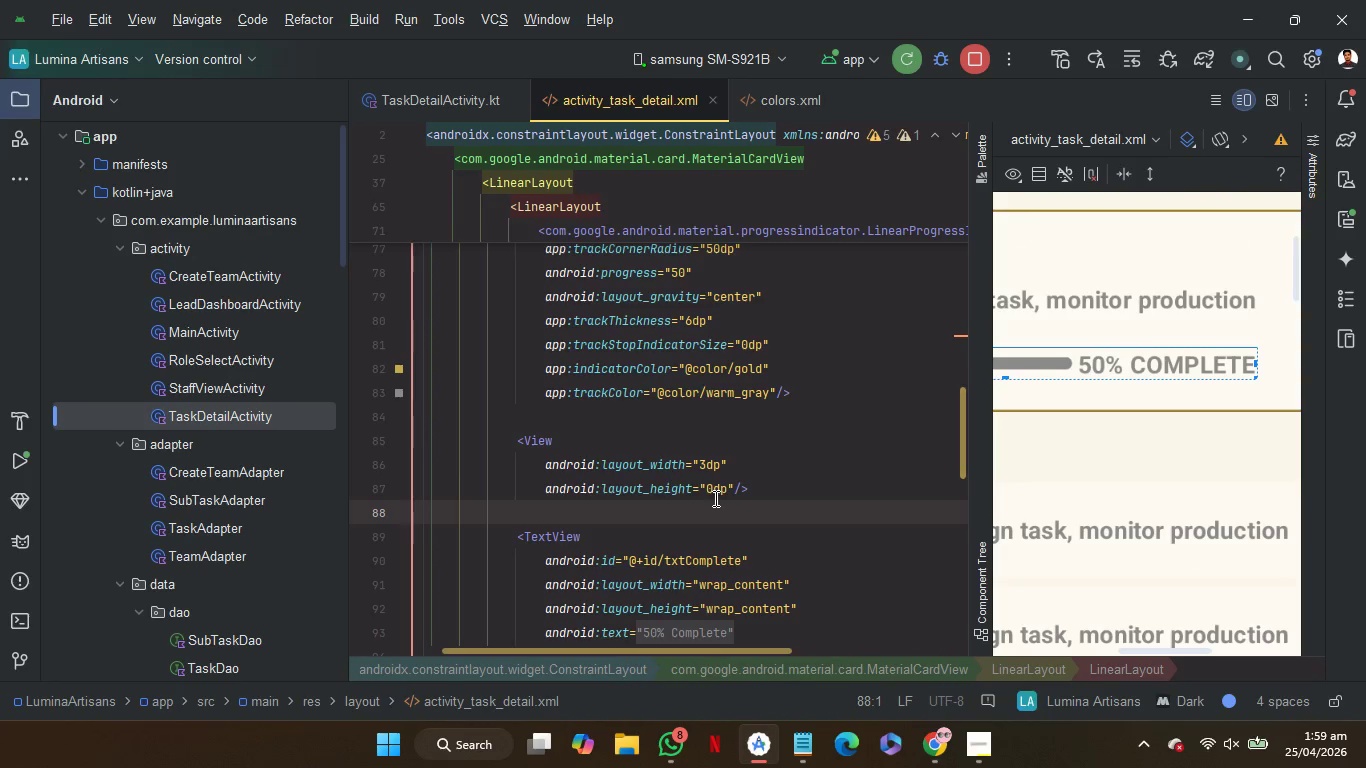 
left_click([708, 466])
 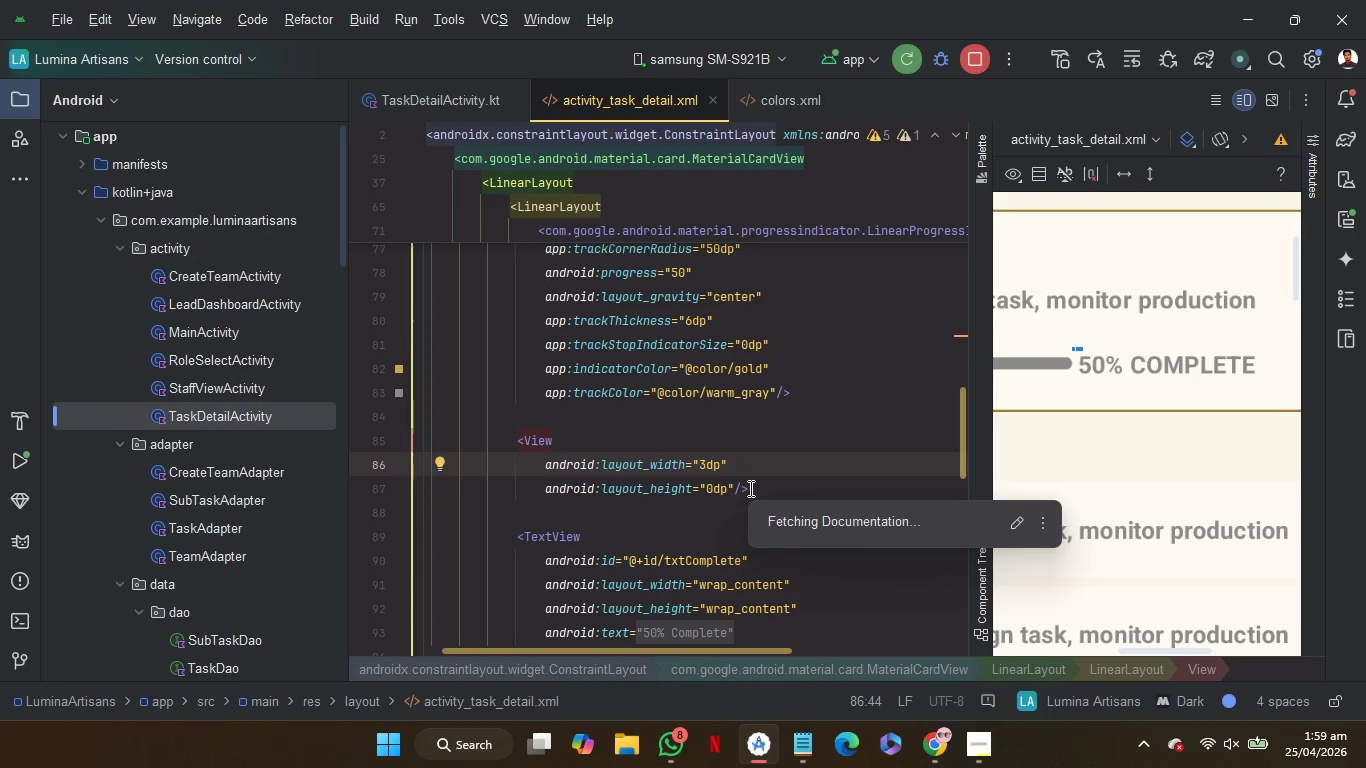 
key(Backspace)
 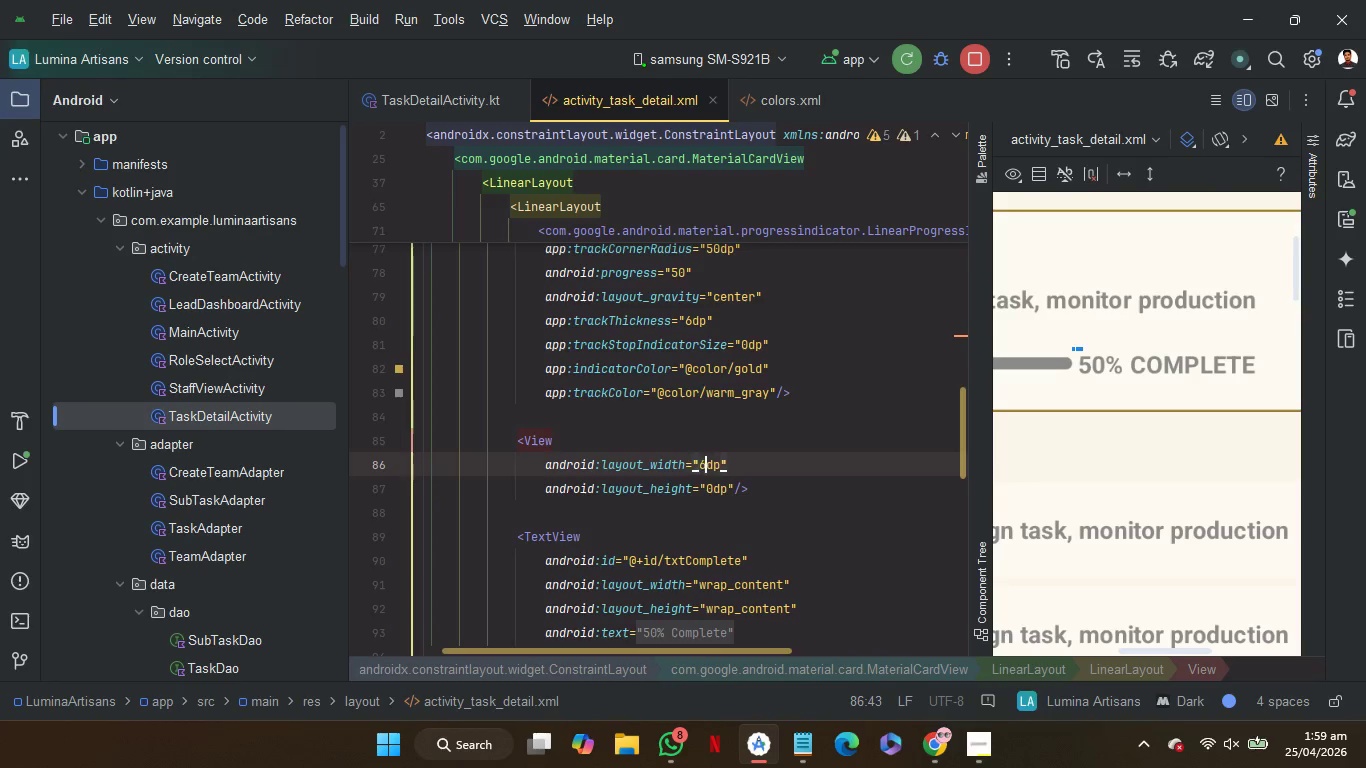 
key(6)
 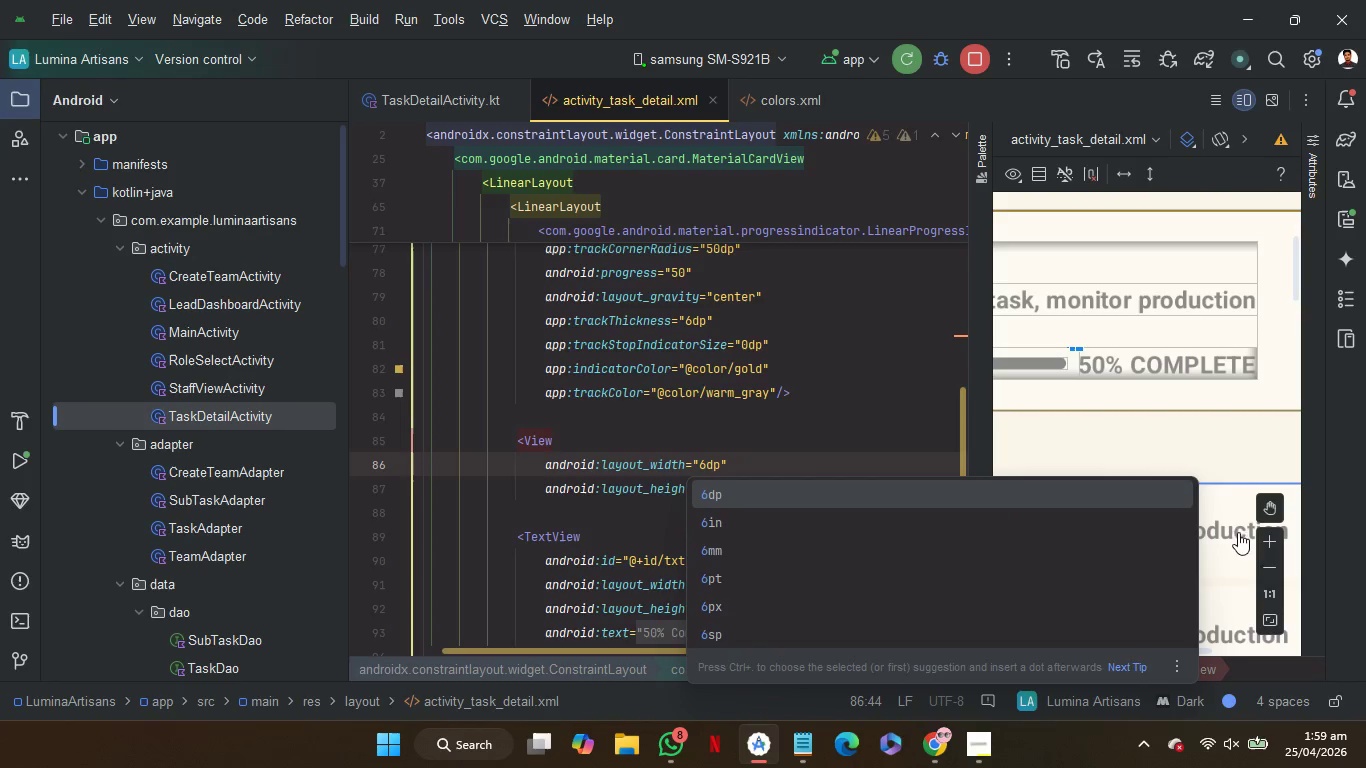 
double_click([1262, 572])
 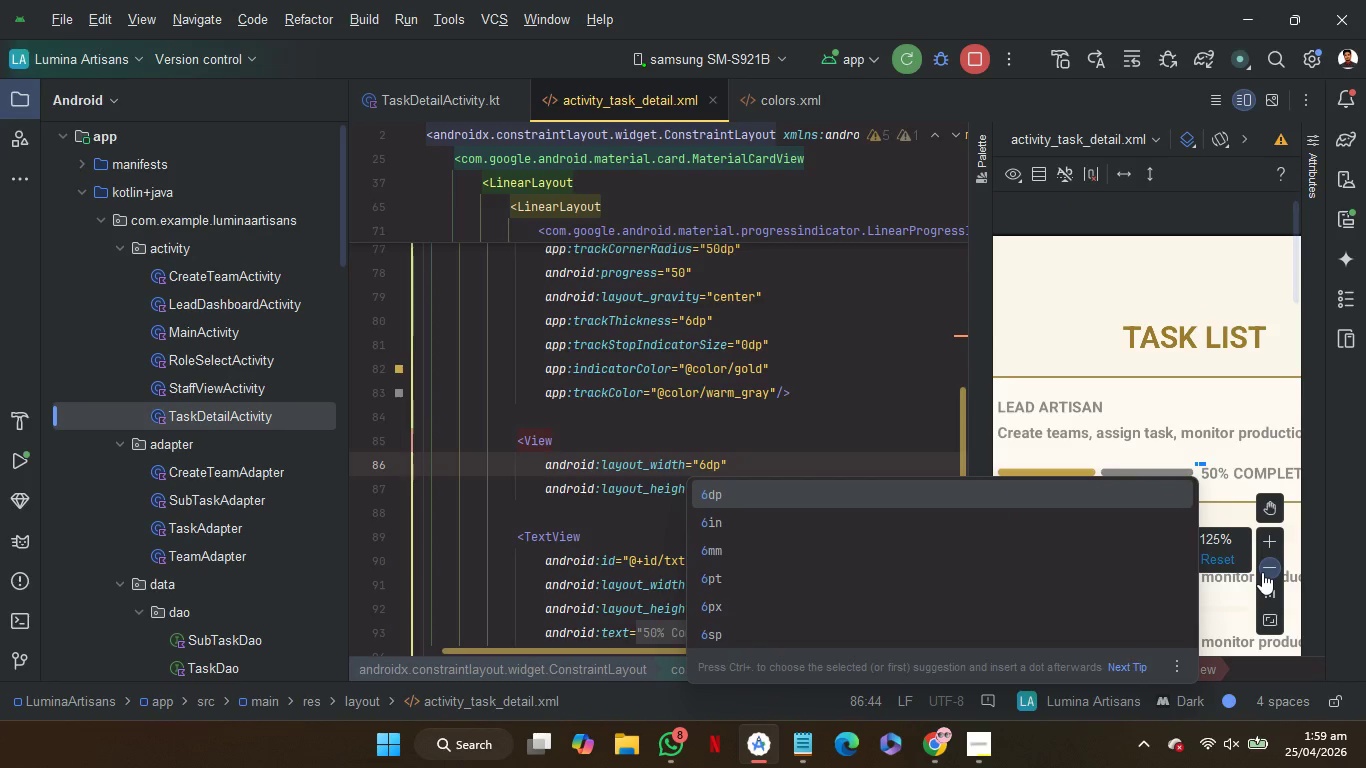 
left_click([1262, 572])
 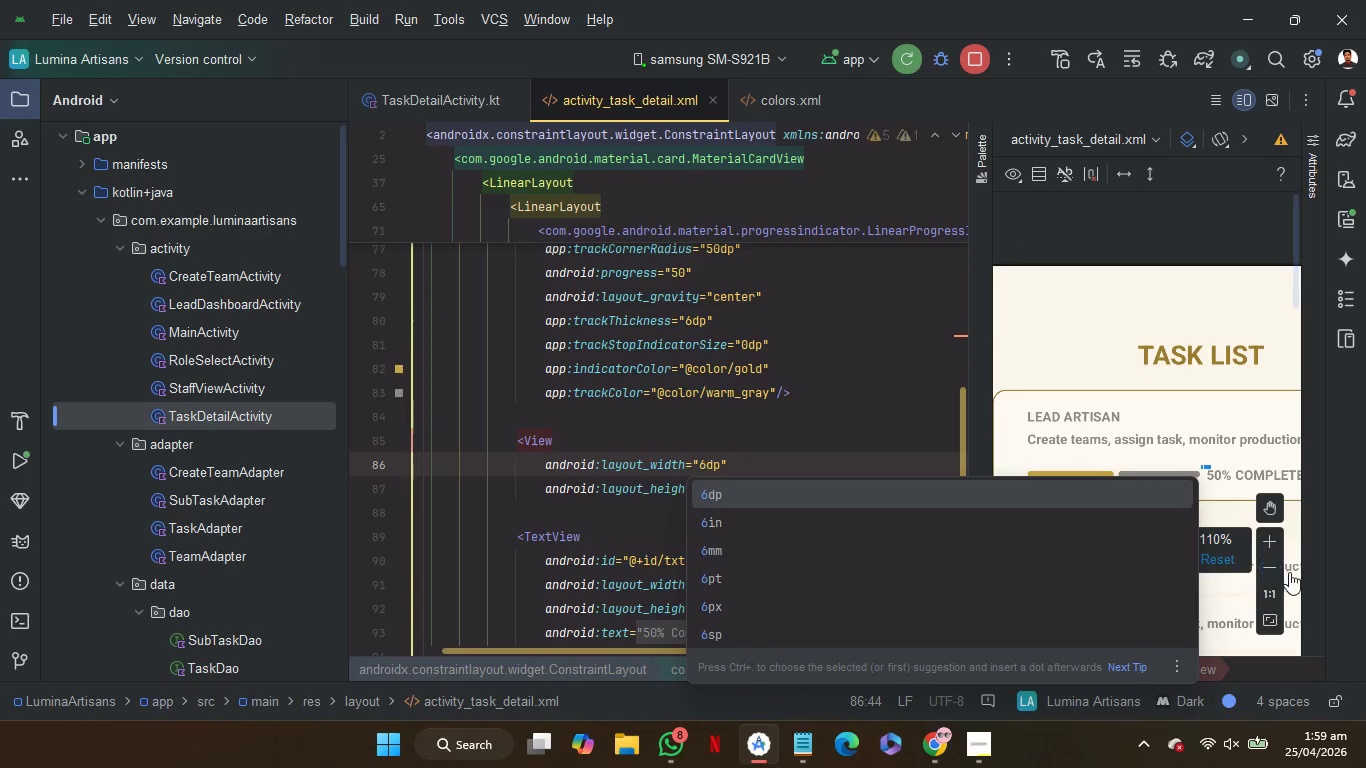 
left_click([1277, 565])
 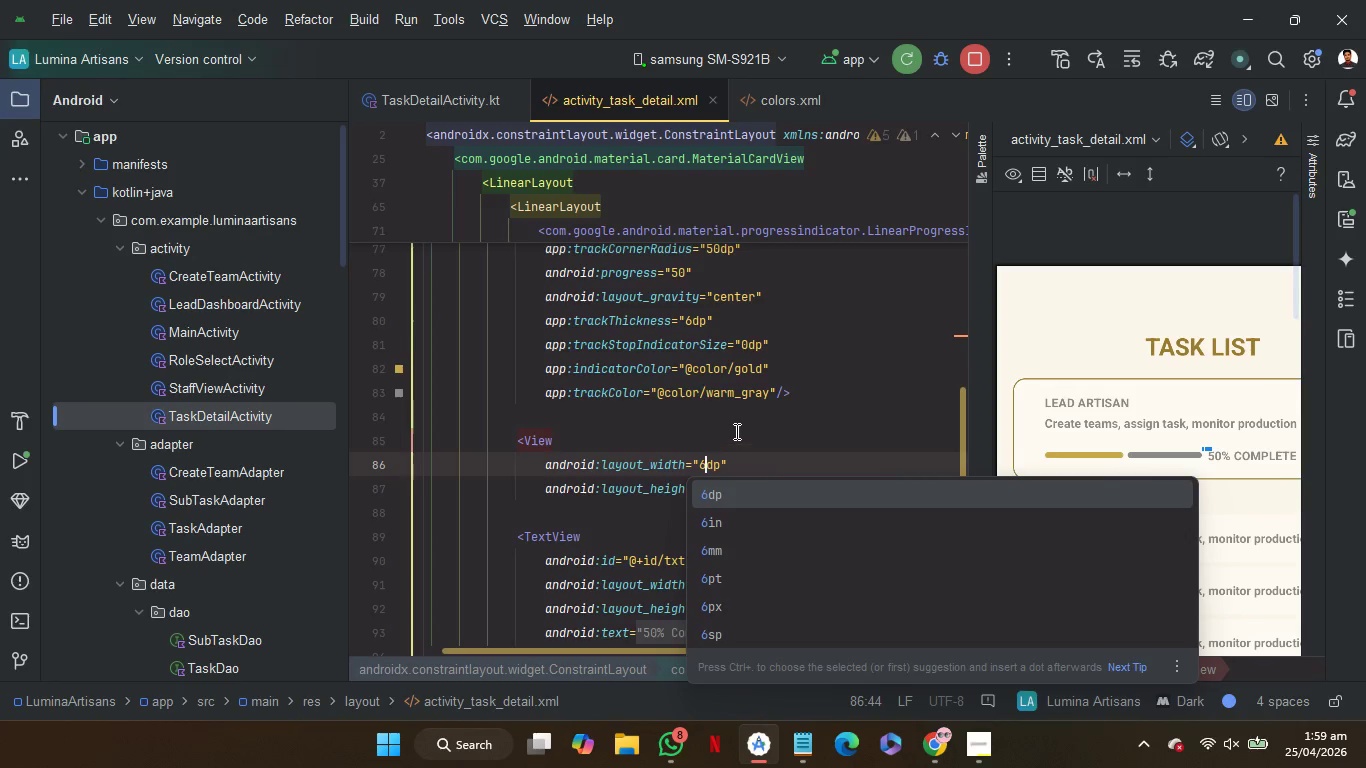 
left_click([735, 429])
 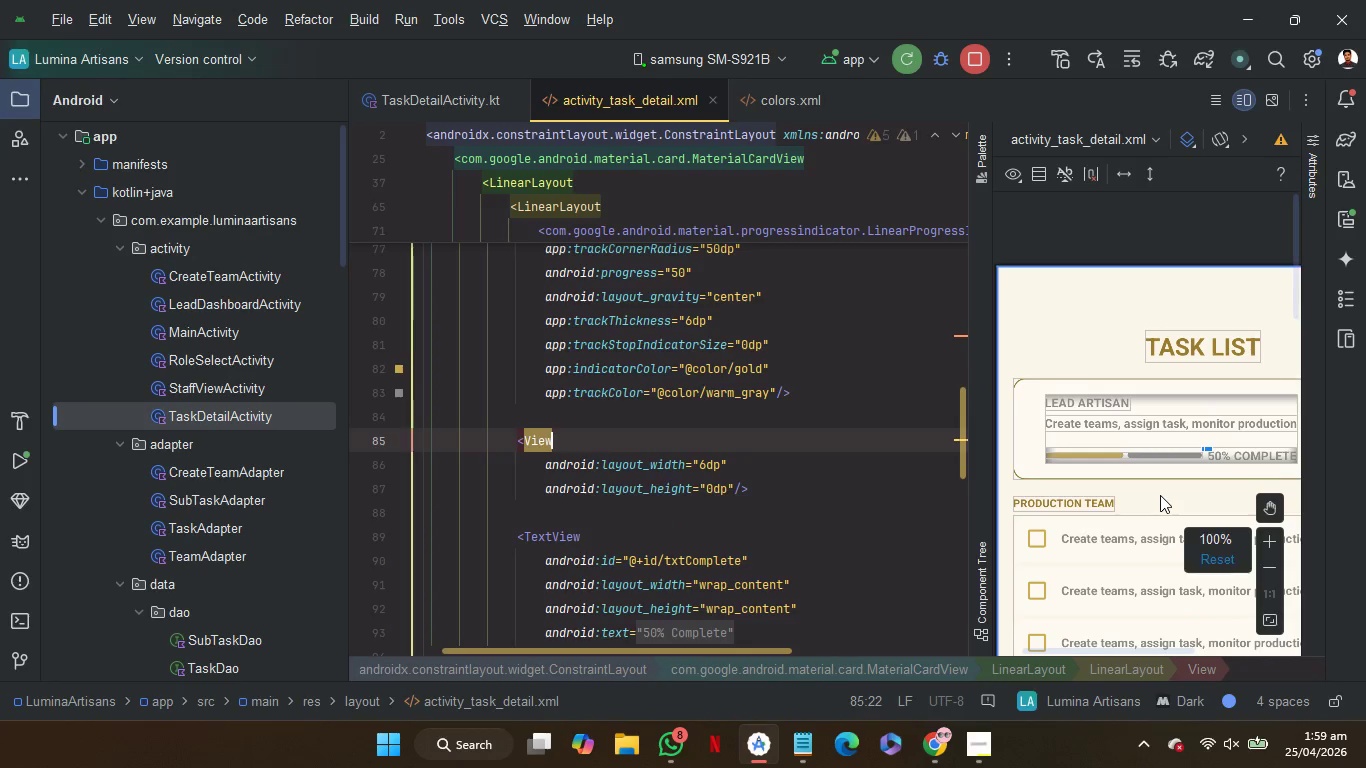 
scroll: coordinate [1160, 495], scroll_direction: down, amount: 4.0
 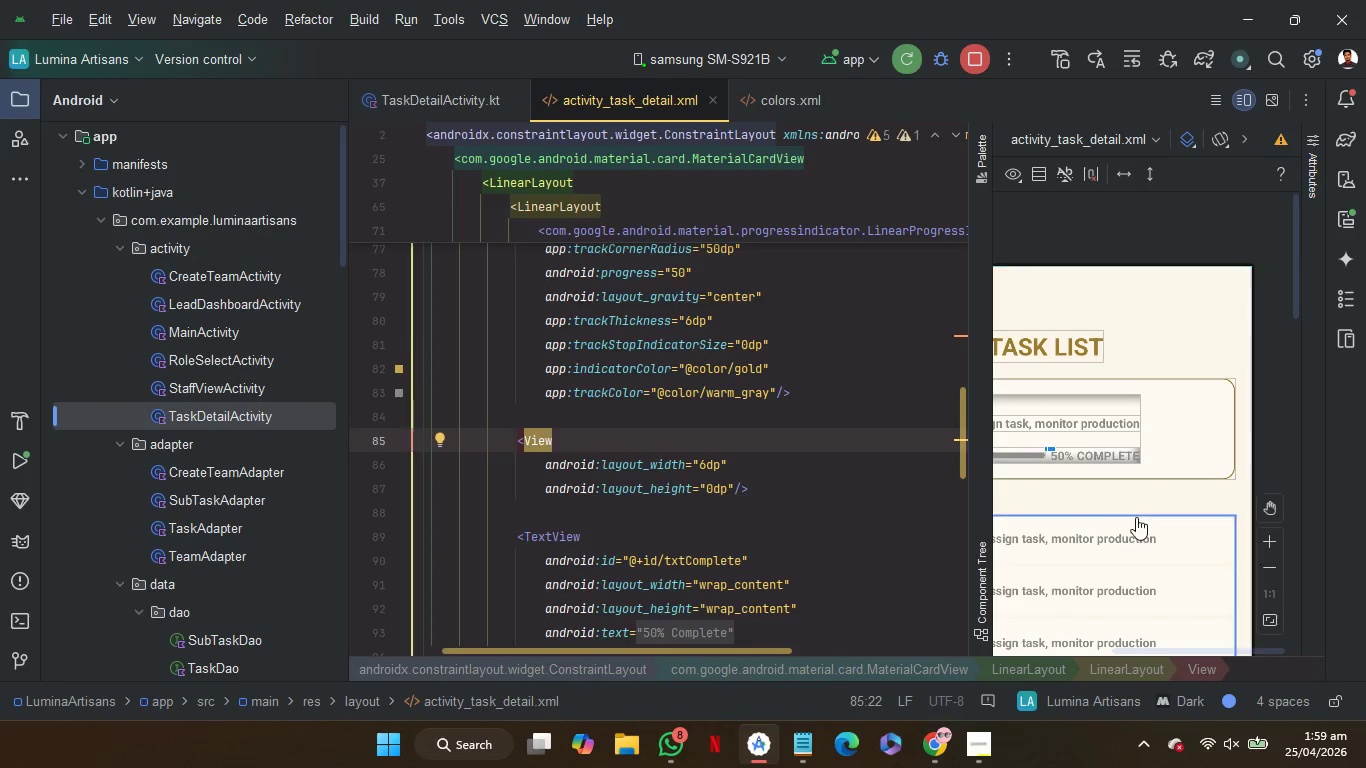 
scroll: coordinate [1135, 499], scroll_direction: up, amount: 5.0
 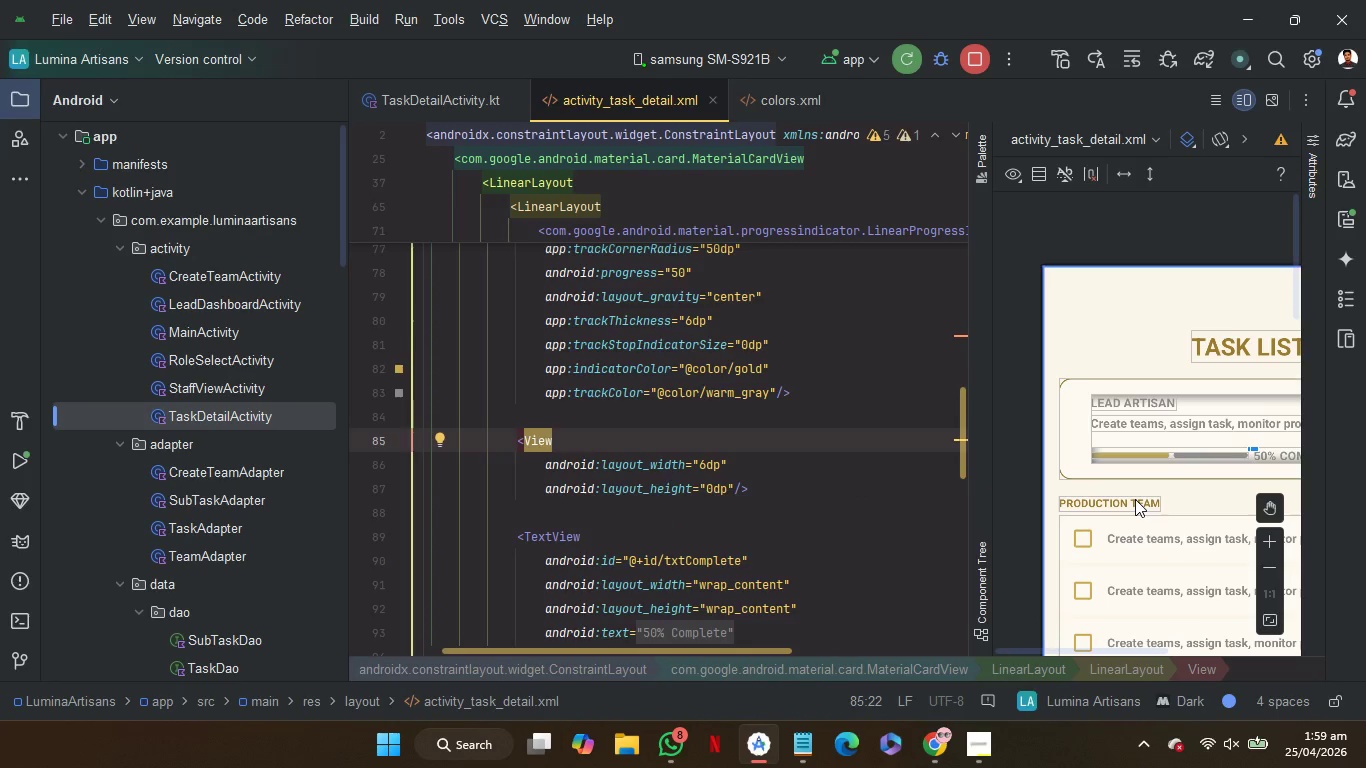 
scroll: coordinate [1135, 499], scroll_direction: down, amount: 1.0
 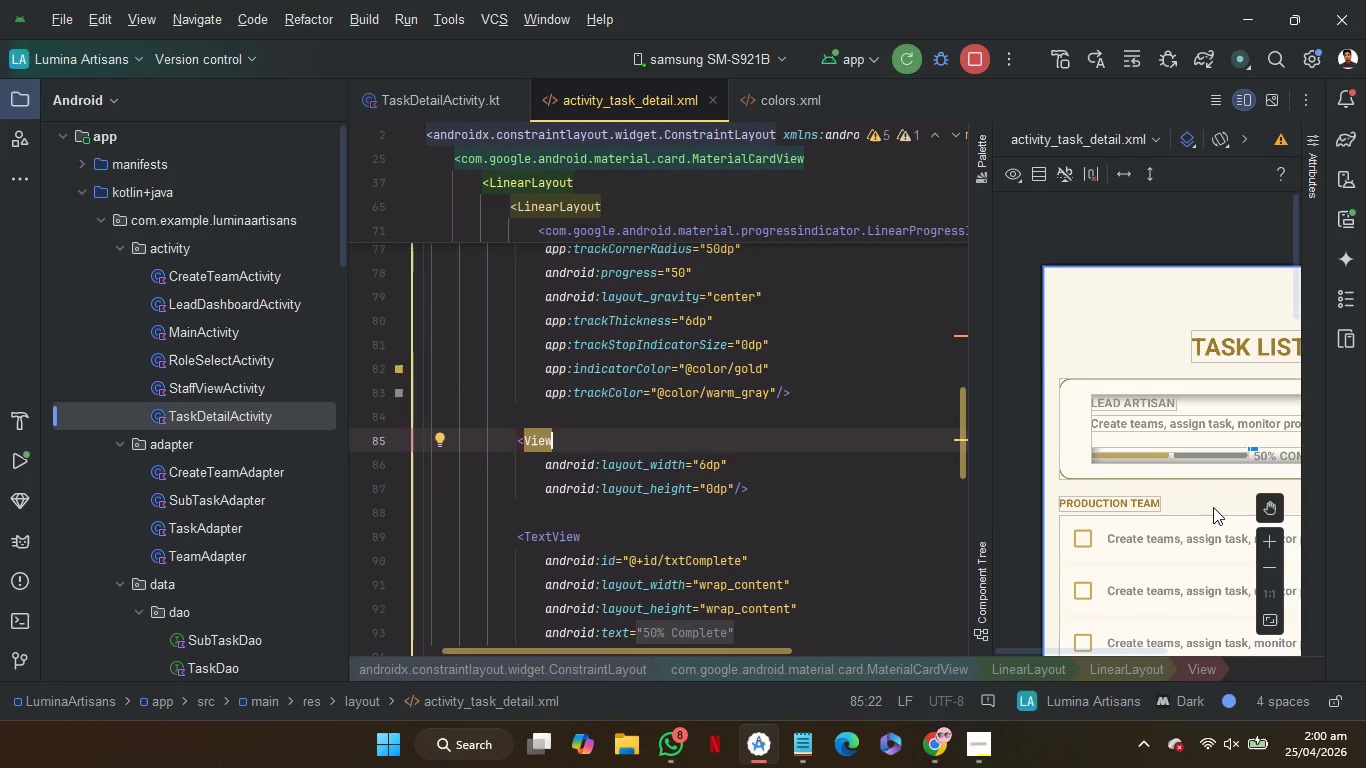 
scroll: coordinate [1213, 507], scroll_direction: none, amount: 0.0
 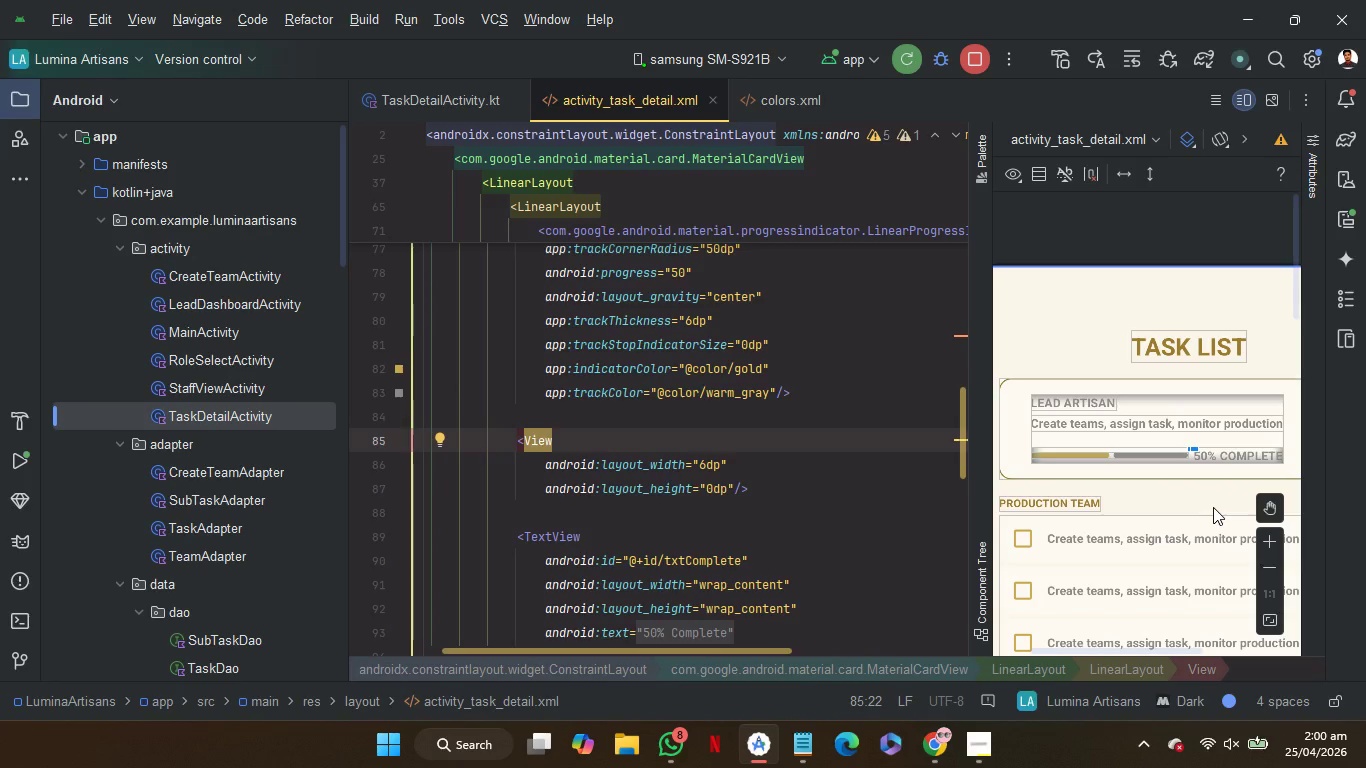 
scroll: coordinate [1213, 507], scroll_direction: down, amount: 1.0
 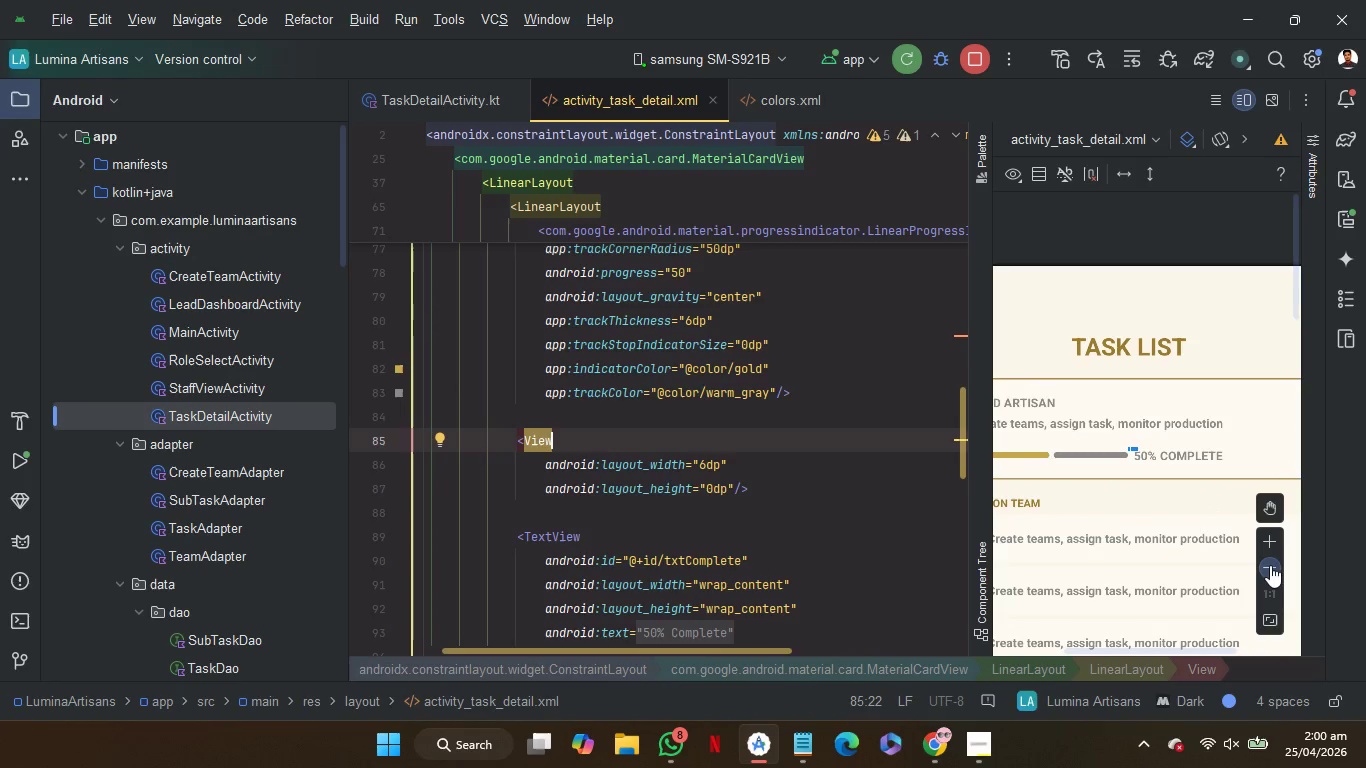 
double_click([1273, 567])
 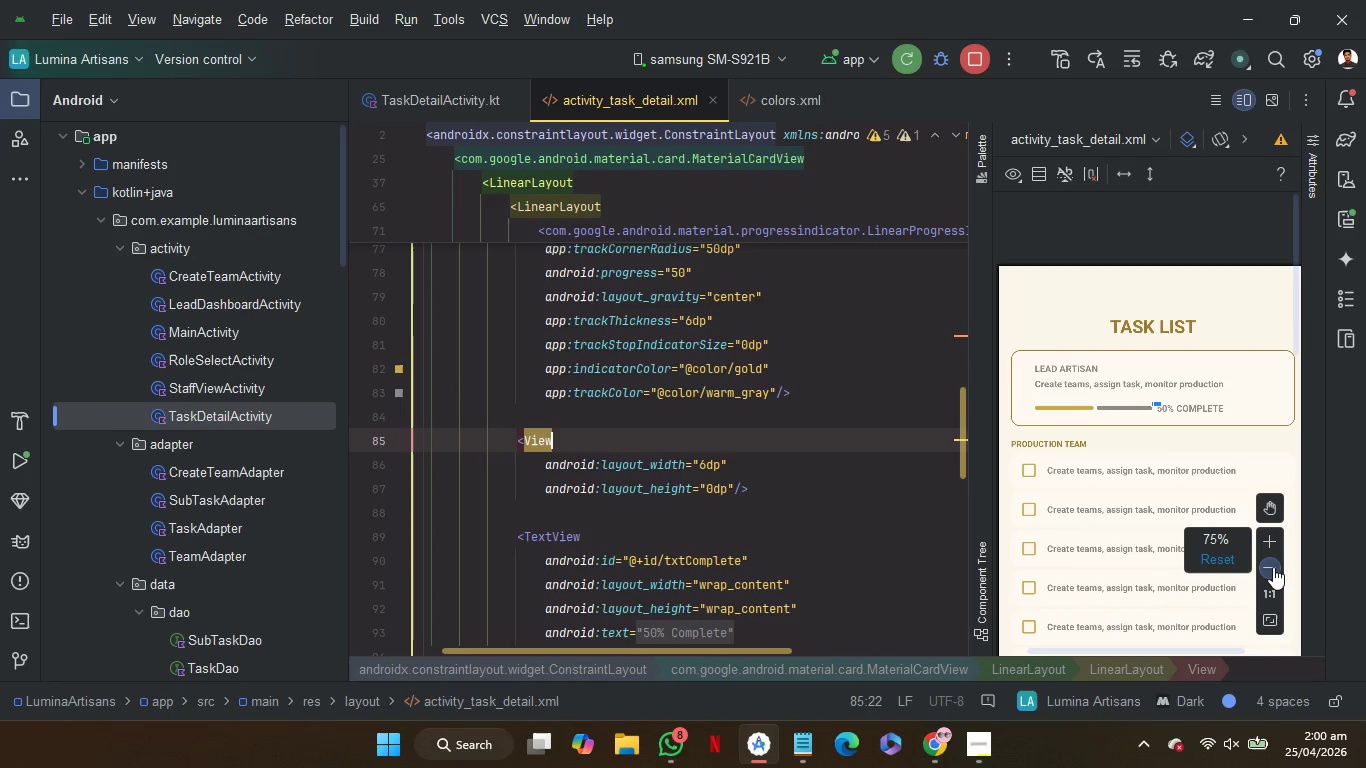 
triple_click([1273, 567])
 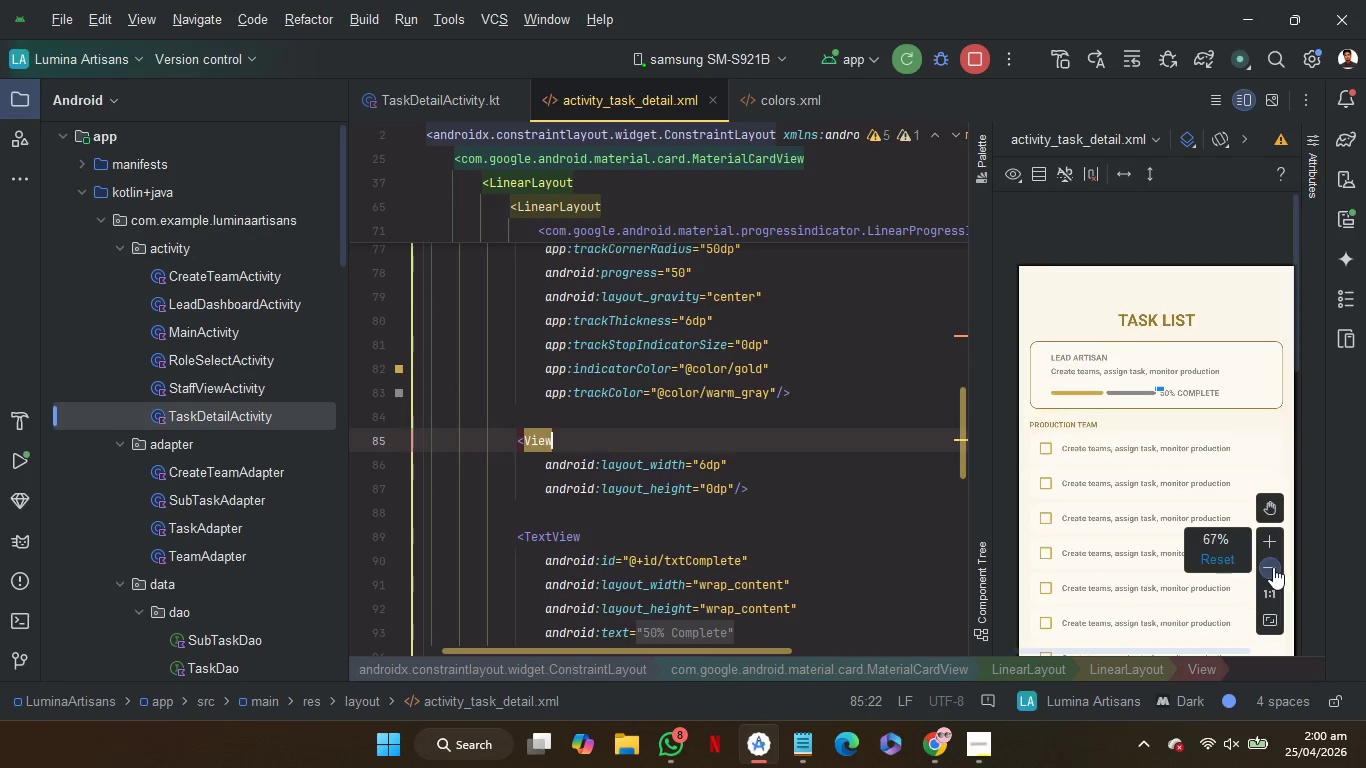 
triple_click([1273, 567])
 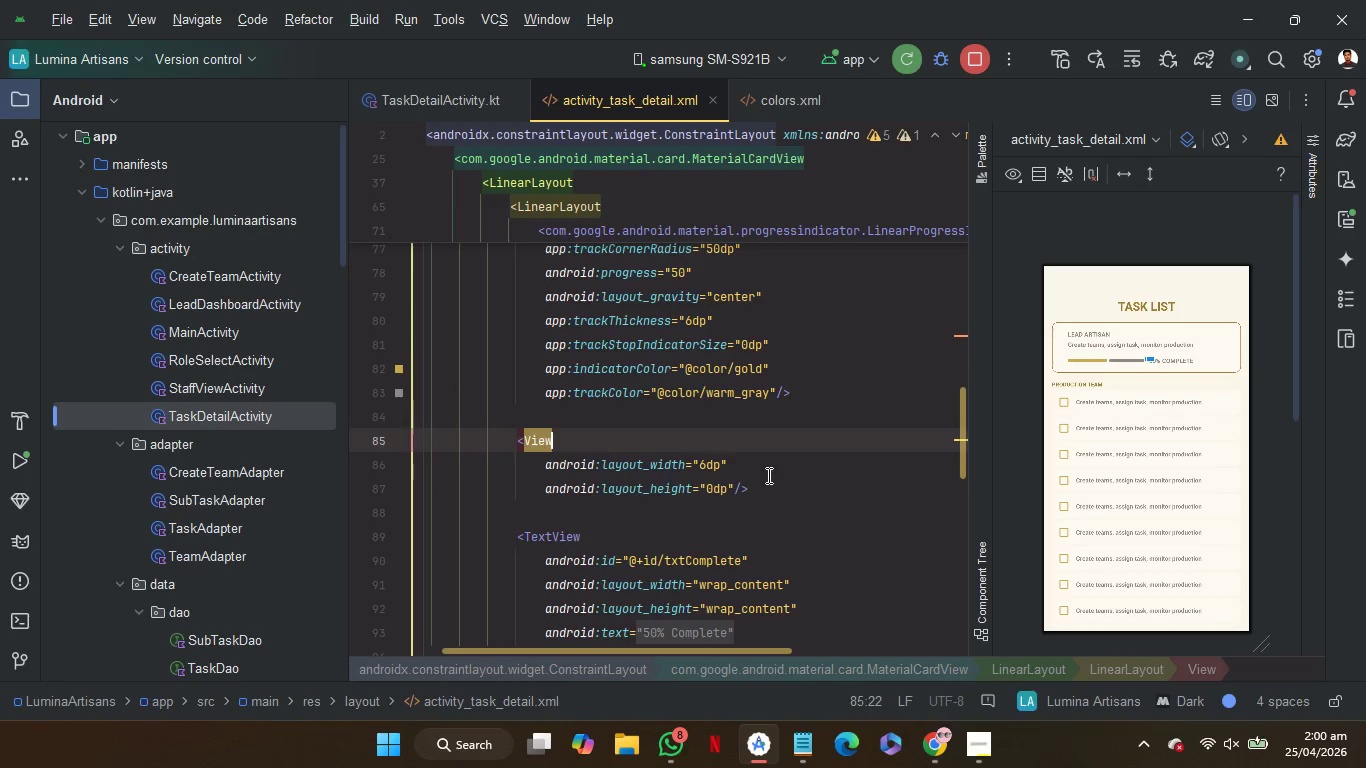 
scroll: coordinate [768, 475], scroll_direction: down, amount: 33.0
 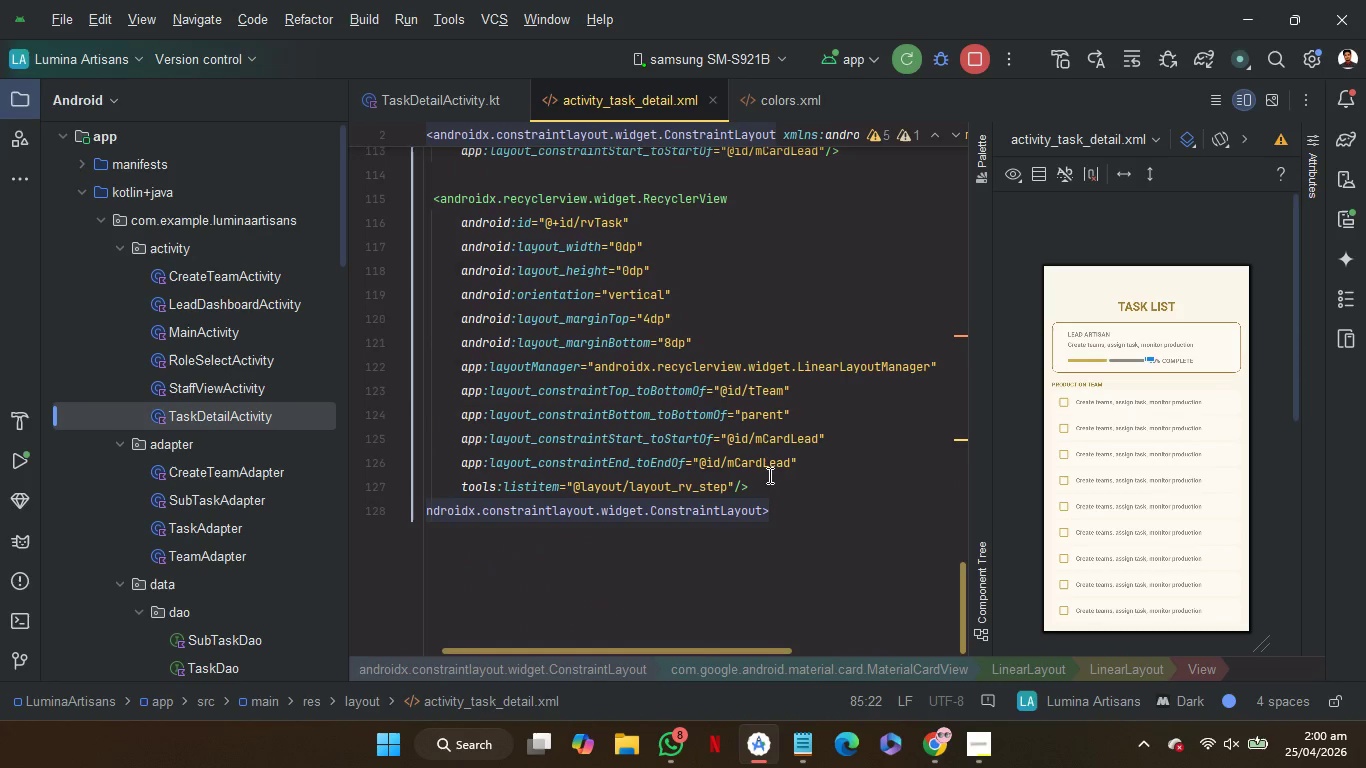 
mouse_move([1054, 527])
 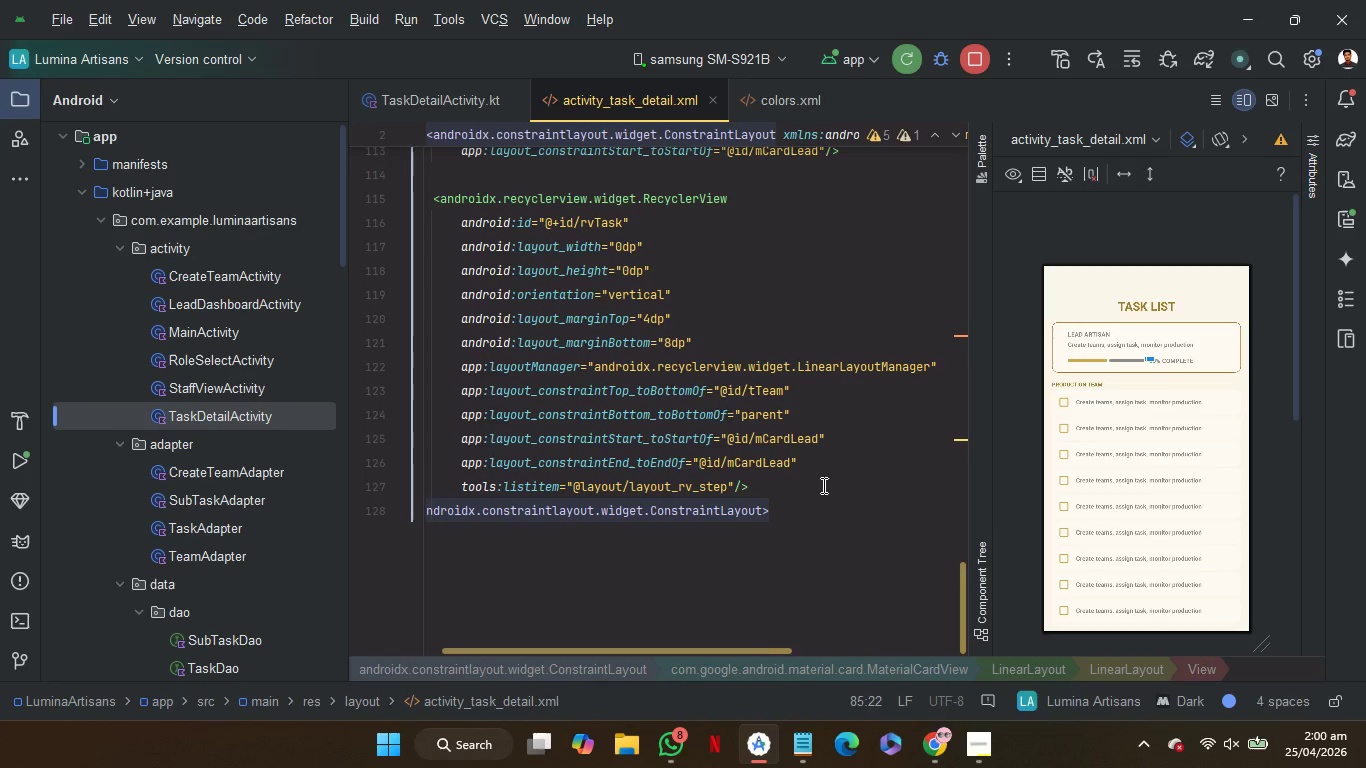 
left_click([822, 485])
 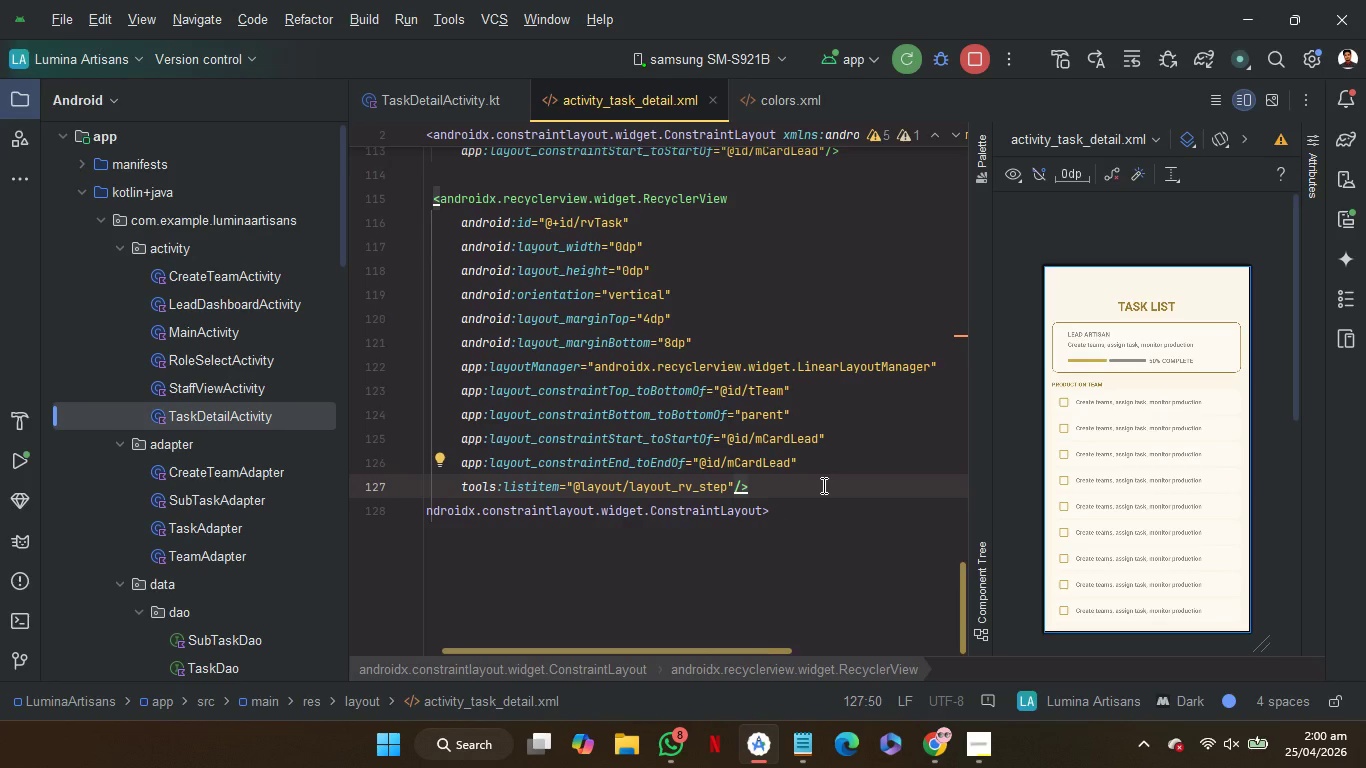 
wait(30.61)
 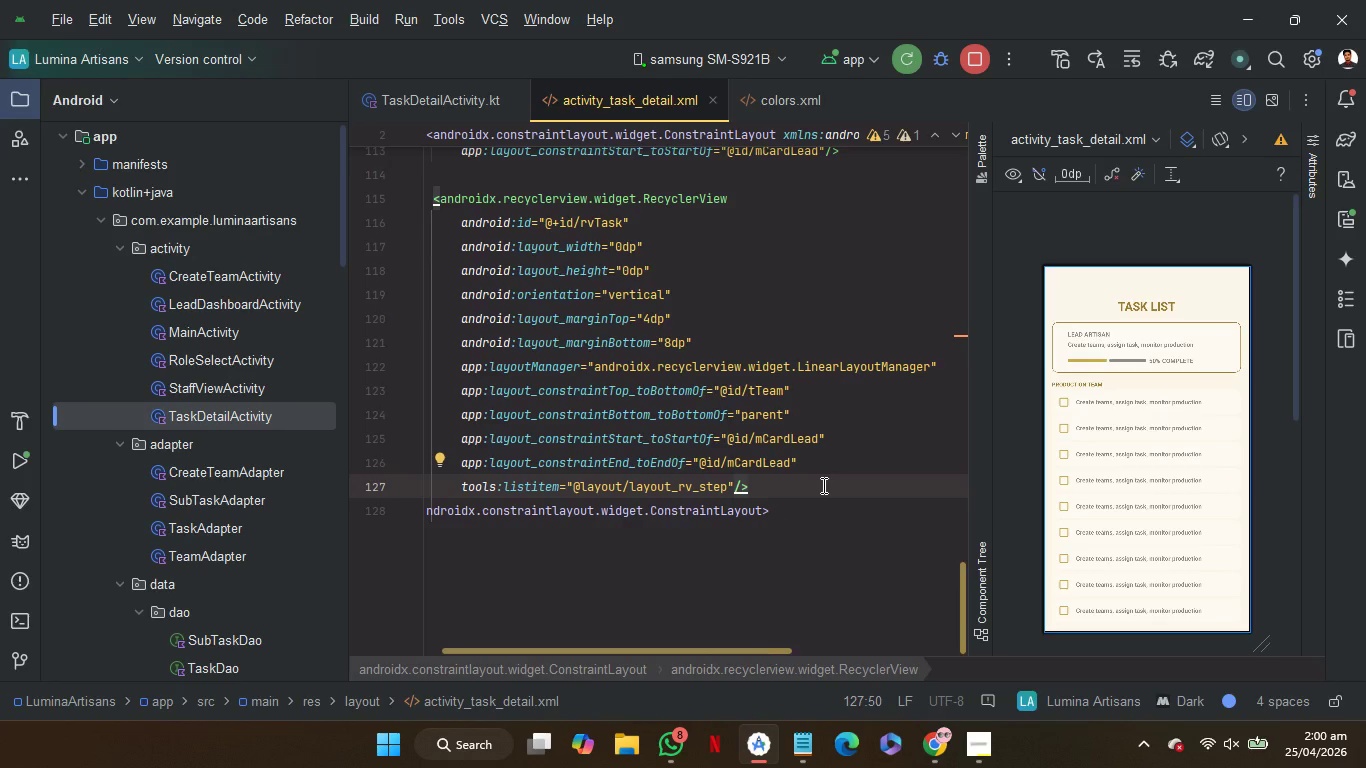 
left_click([1076, 381])
 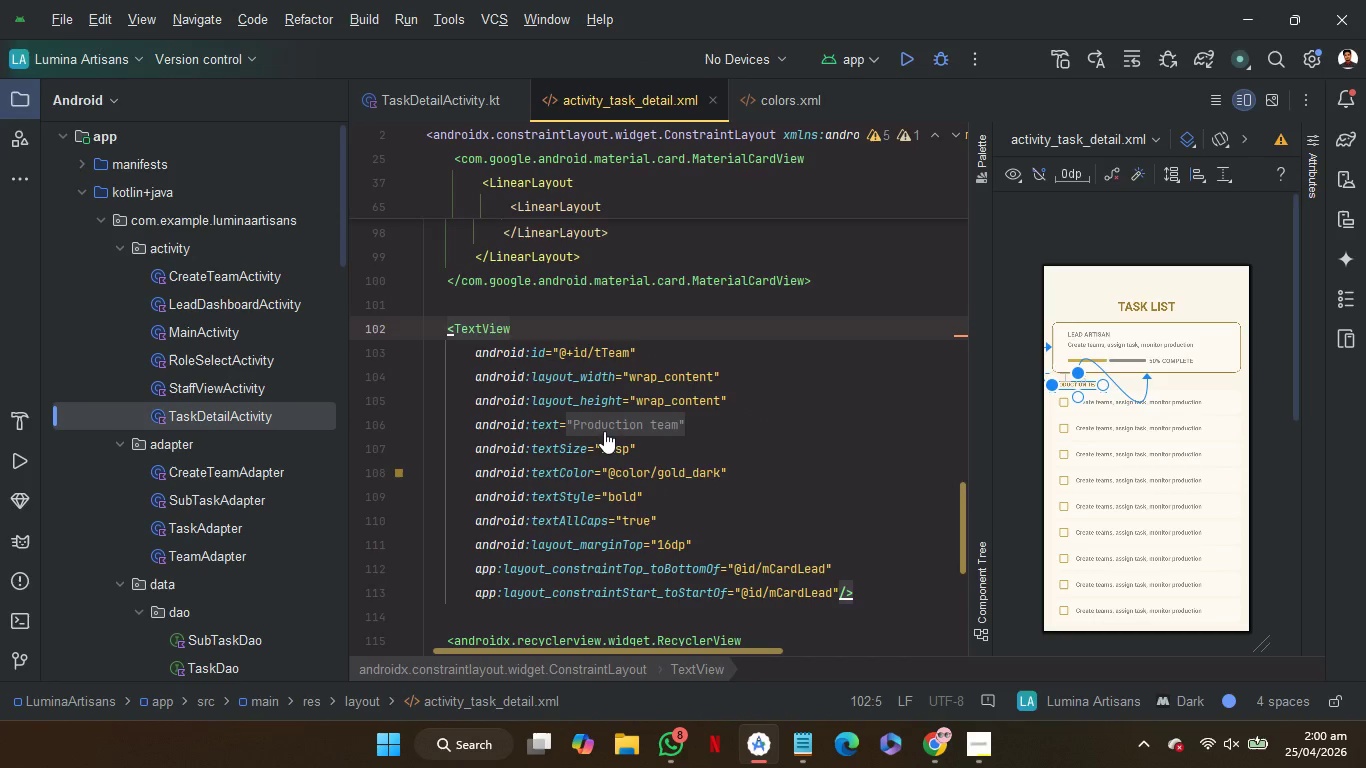 
left_click([604, 426])
 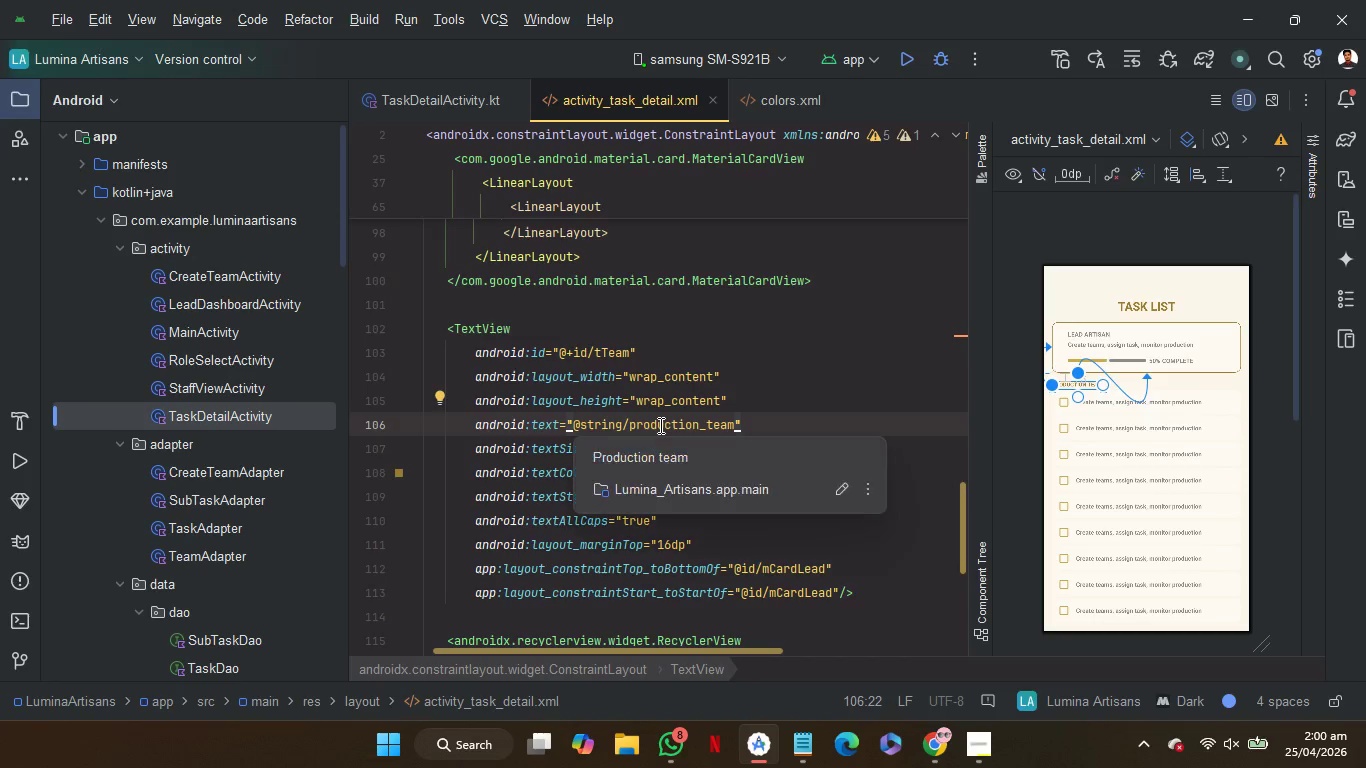 
left_click([659, 425])
 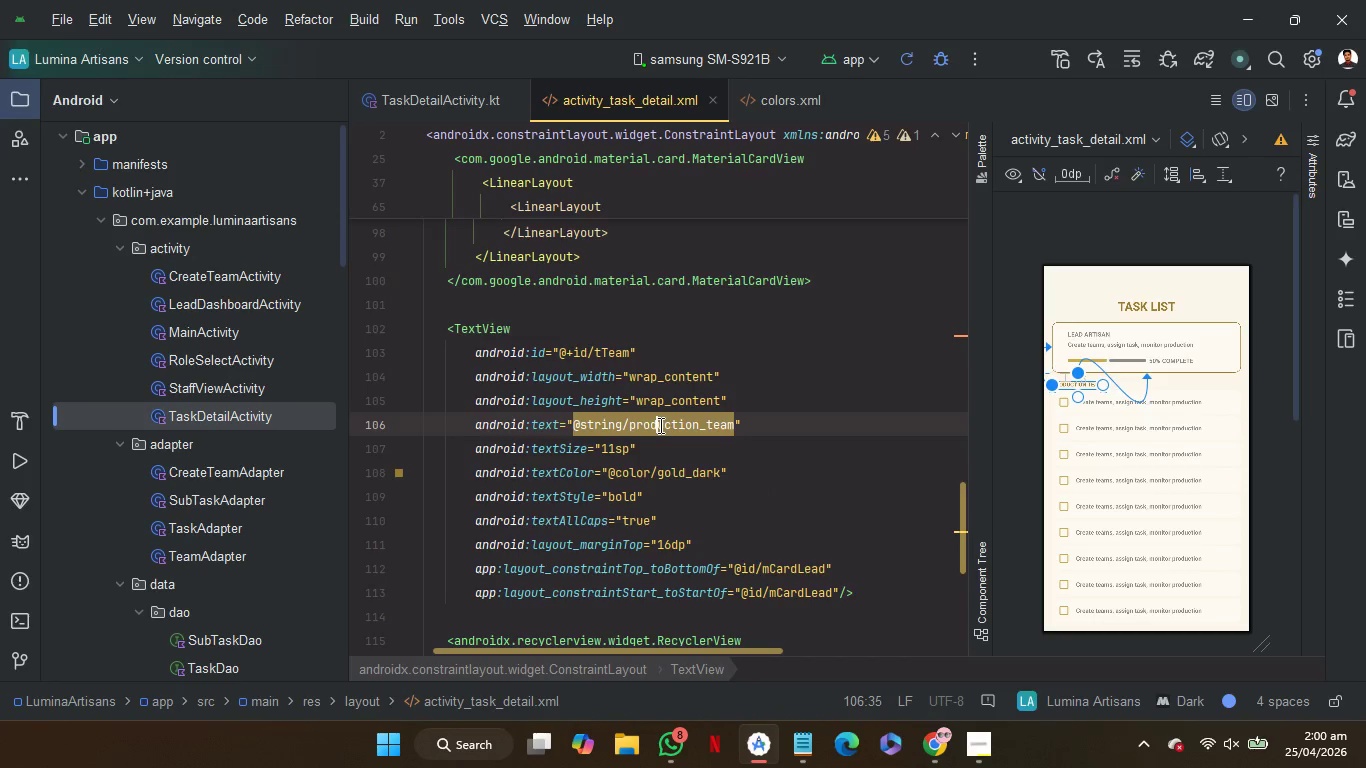 
left_click_drag(start_coordinate=[659, 425], to_coordinate=[582, 427])
 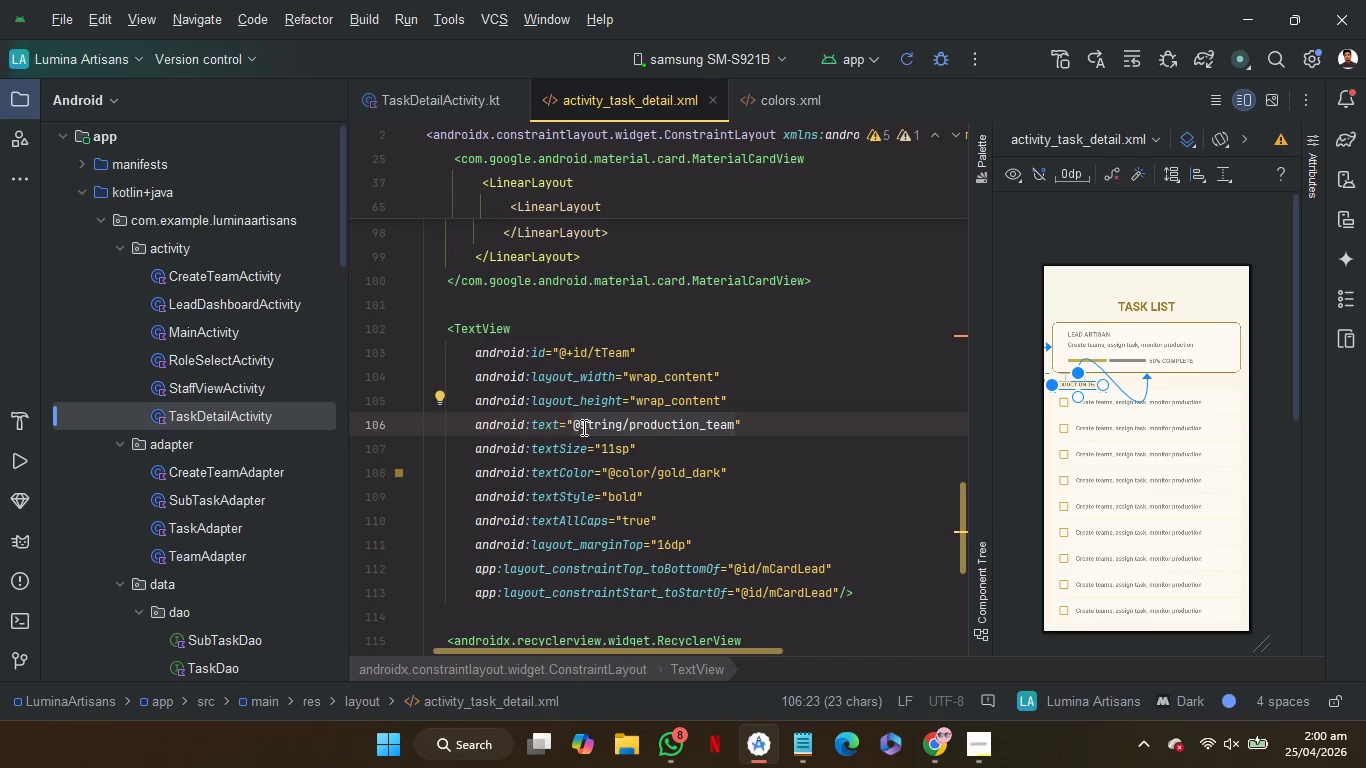 
type(sub)
 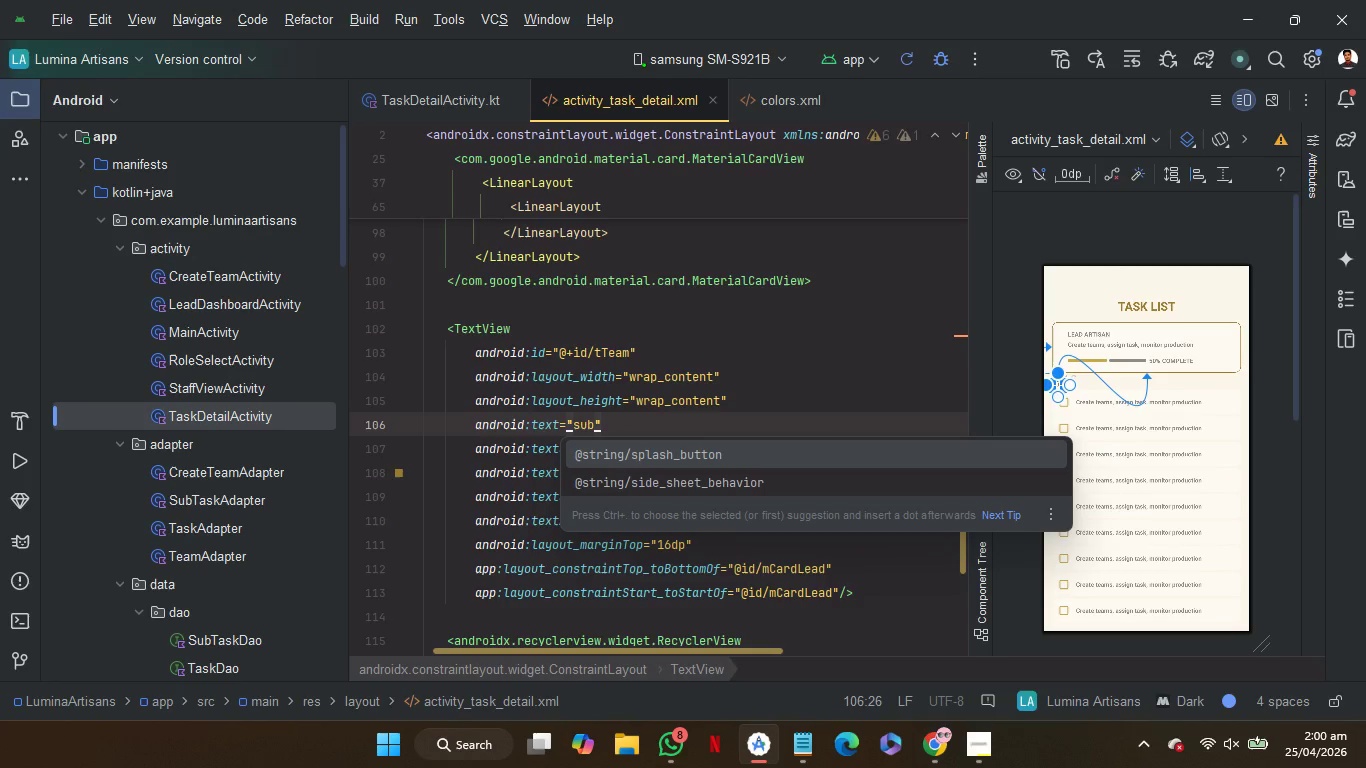 
wait(5.56)
 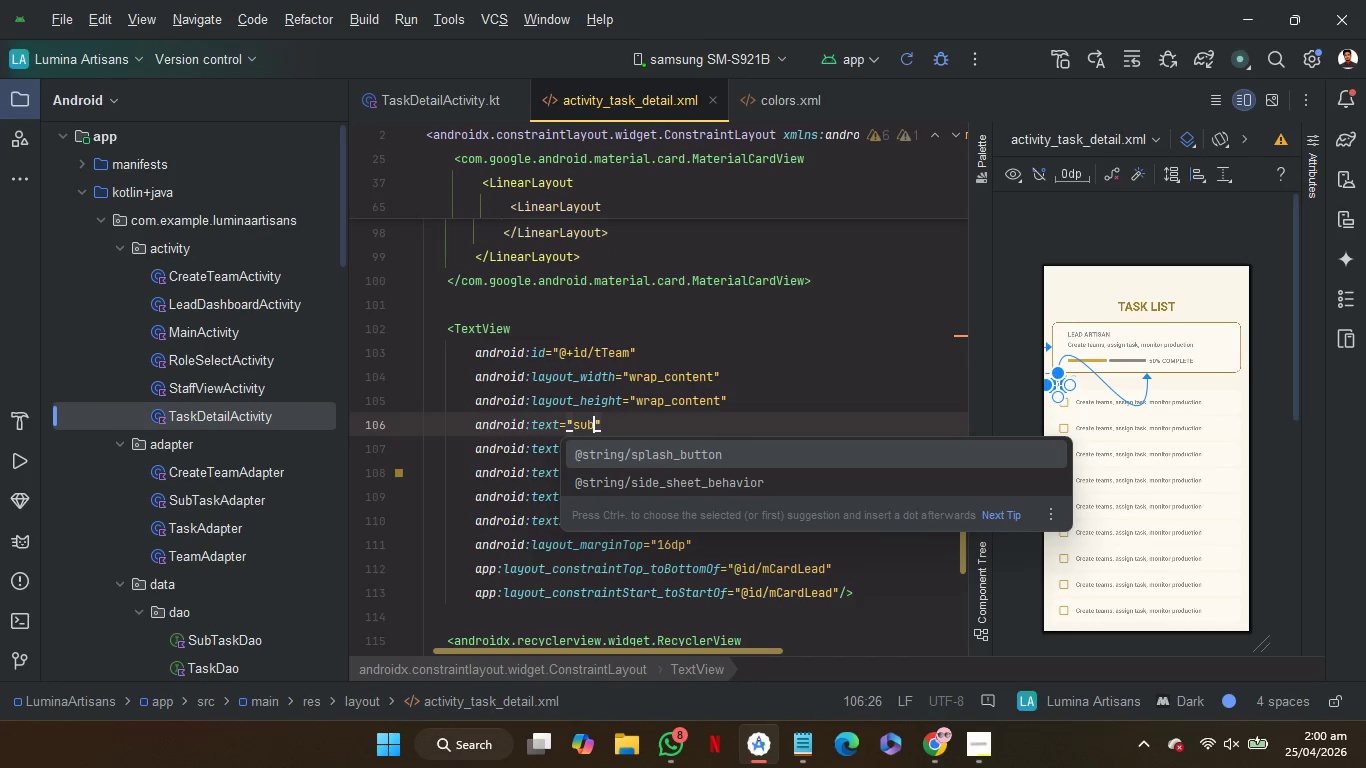 
type( Tasks)
 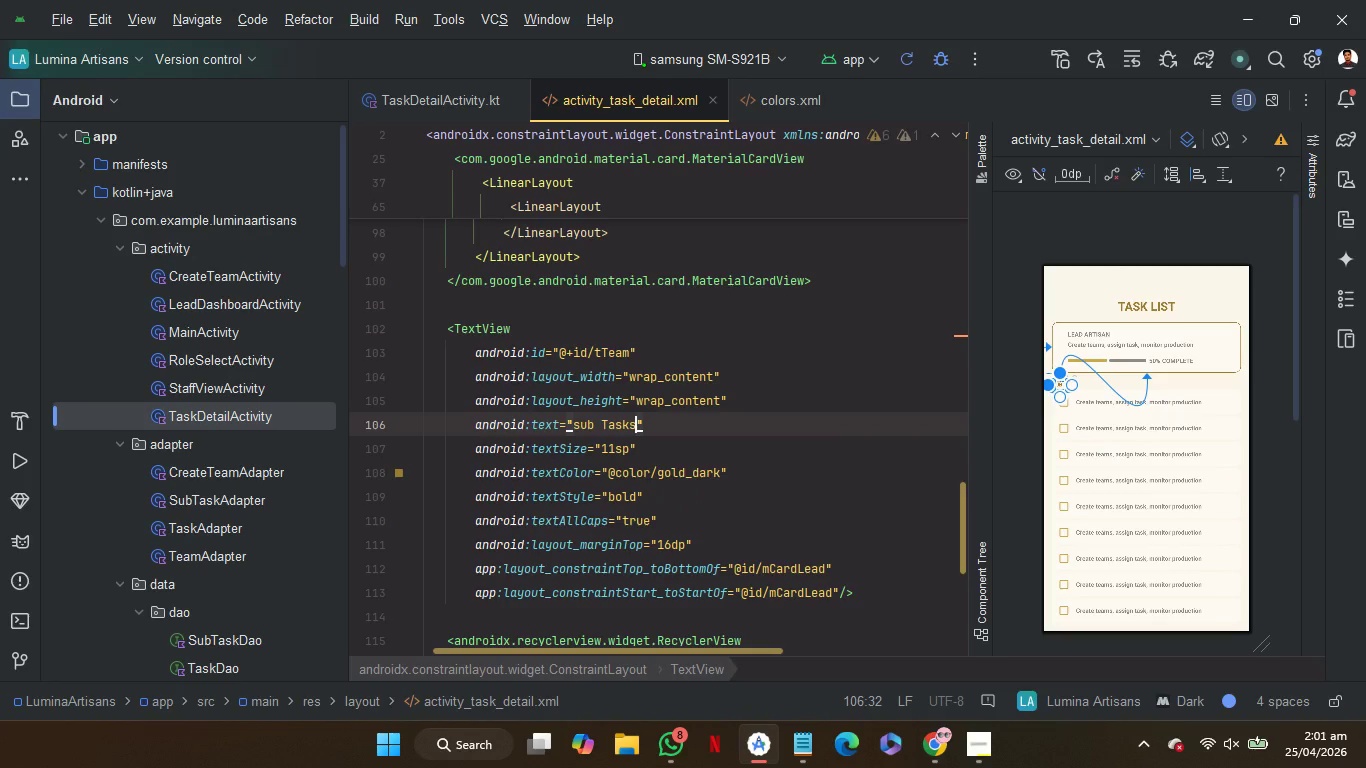 
left_click([580, 423])
 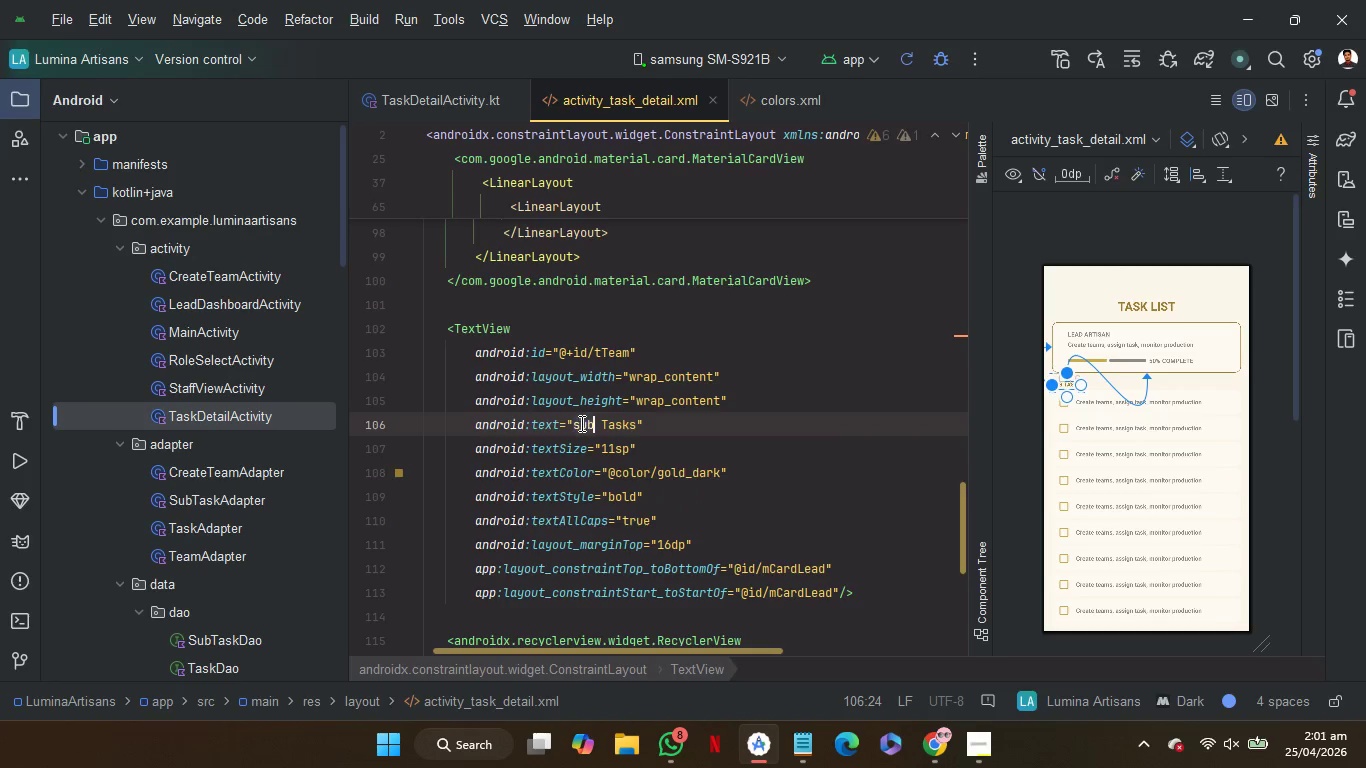 
left_click_drag(start_coordinate=[580, 423], to_coordinate=[612, 426])
 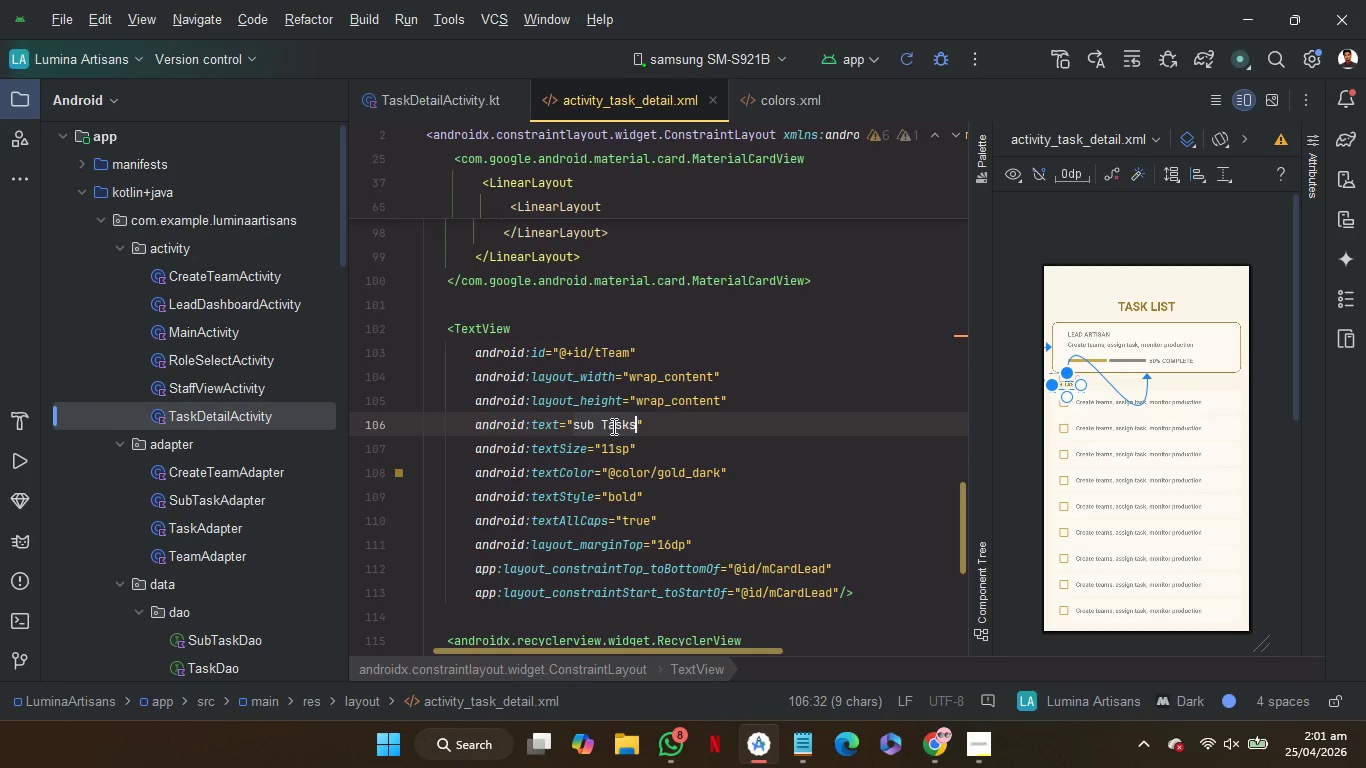 
type(ste)
 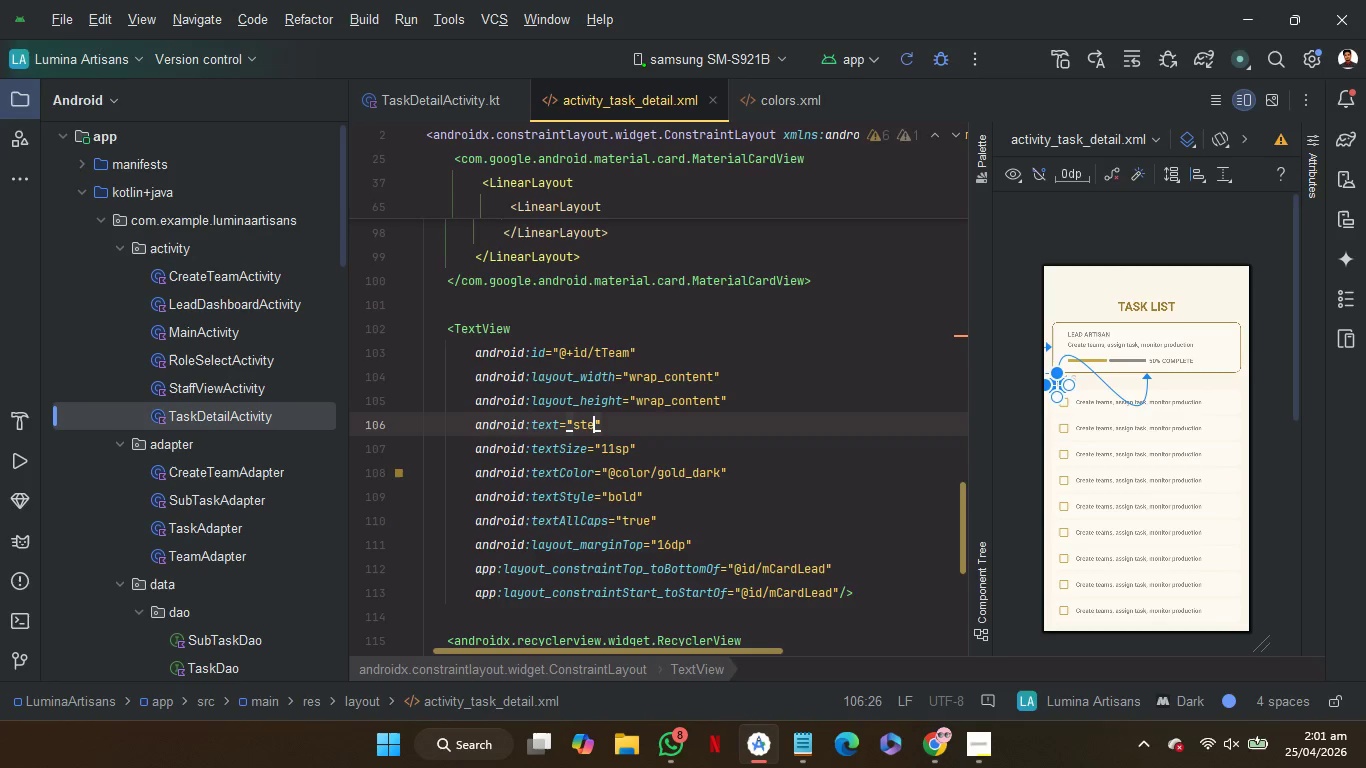 
key(Control+Z)
 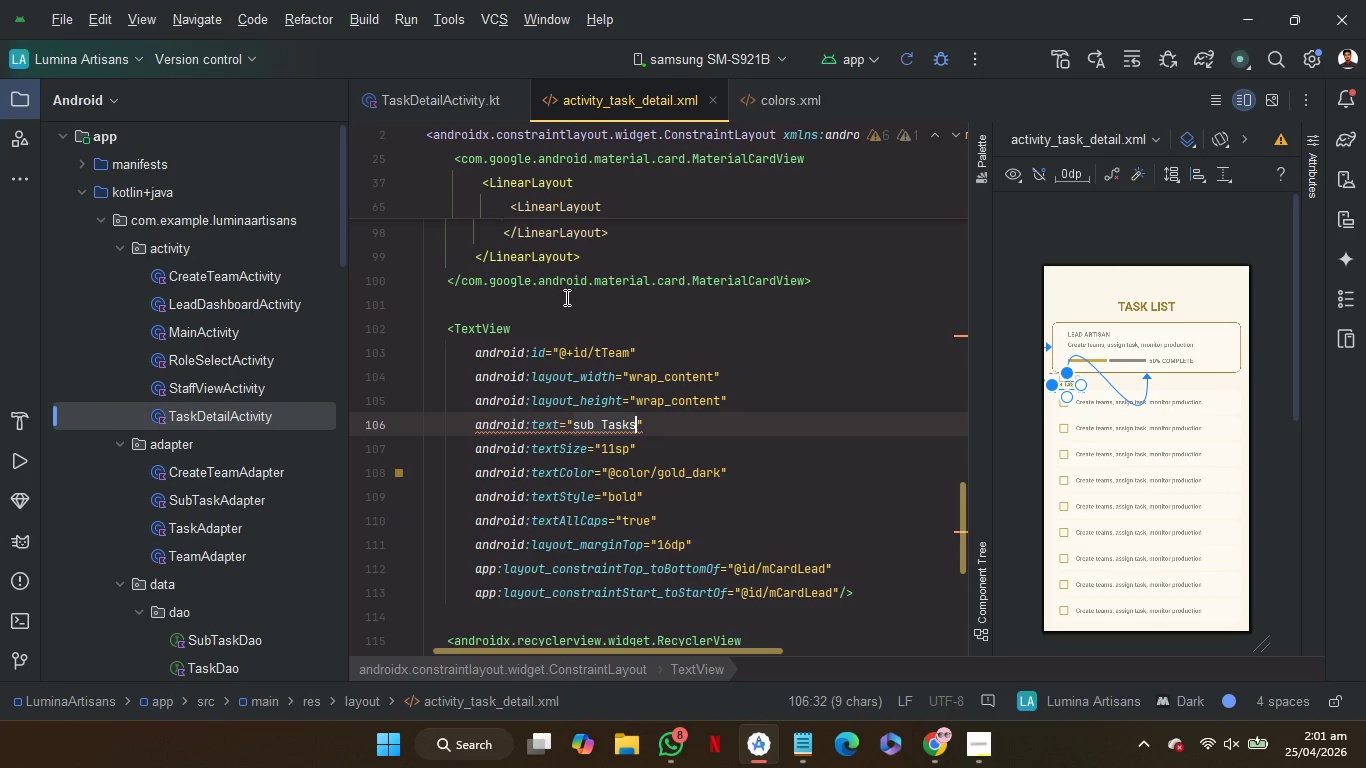 
left_click([565, 310])
 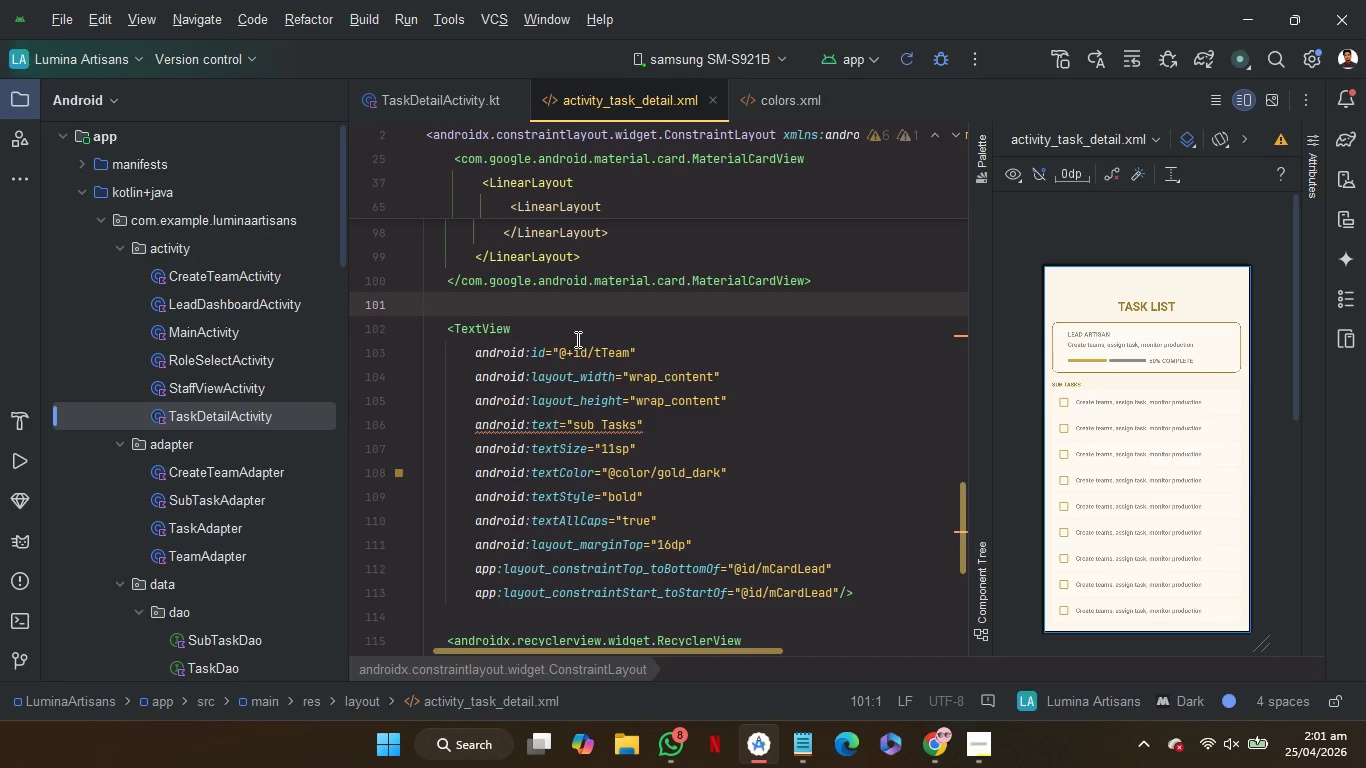 
mouse_move([623, 439])
 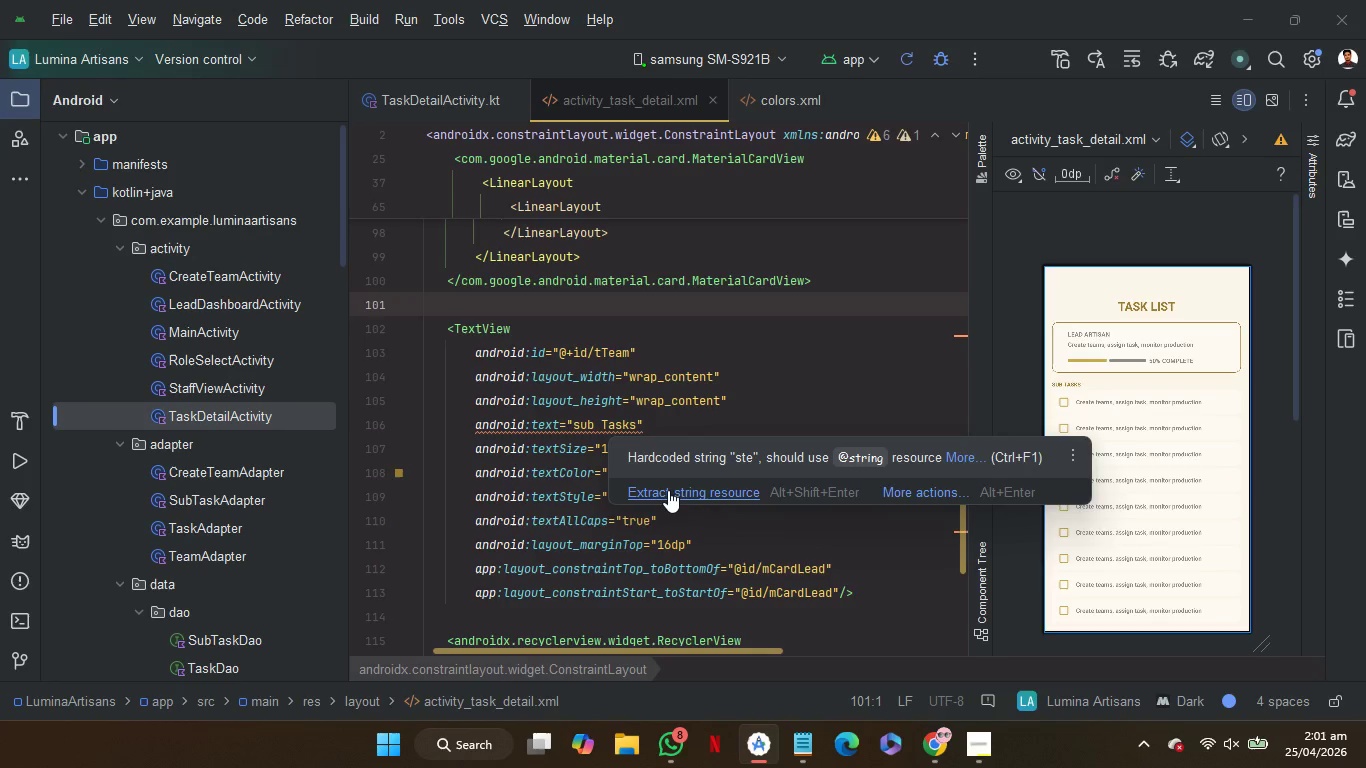 
left_click([668, 490])
 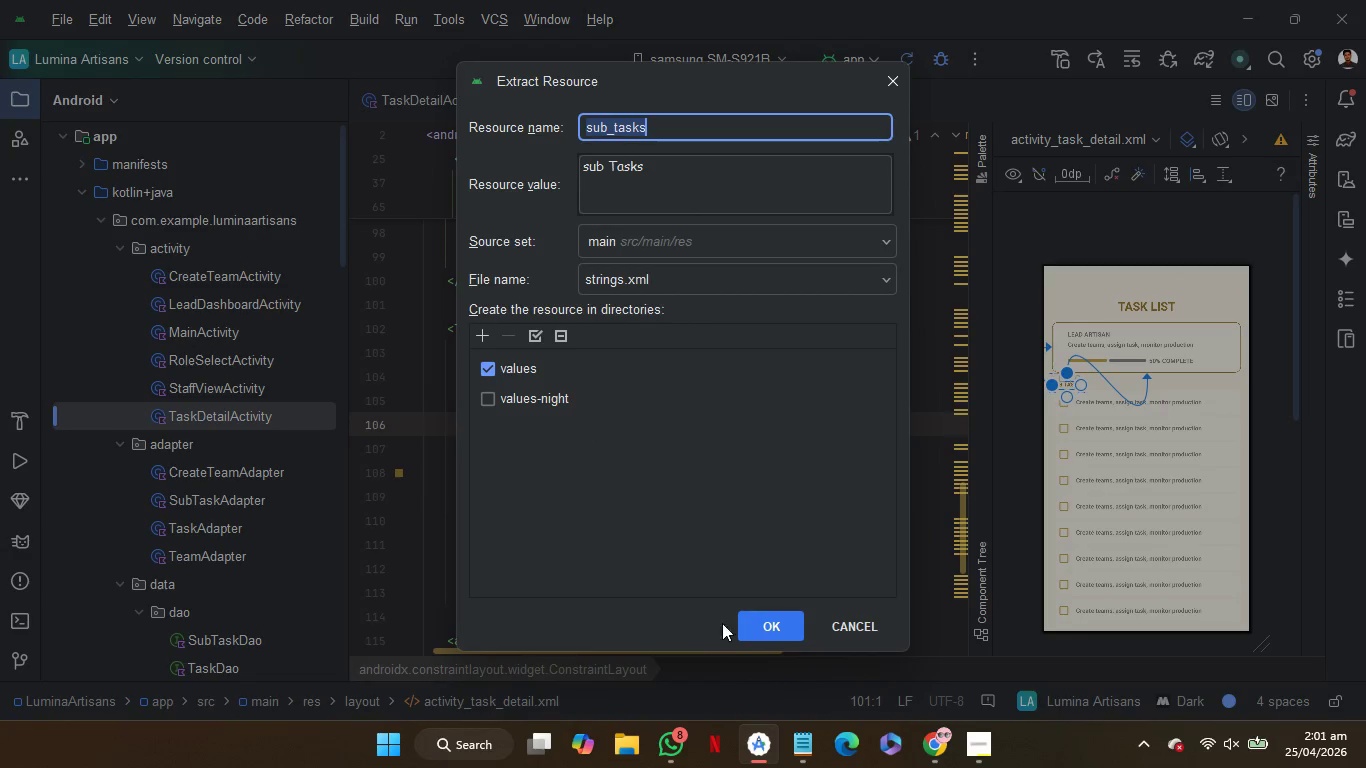 
left_click([750, 623])
 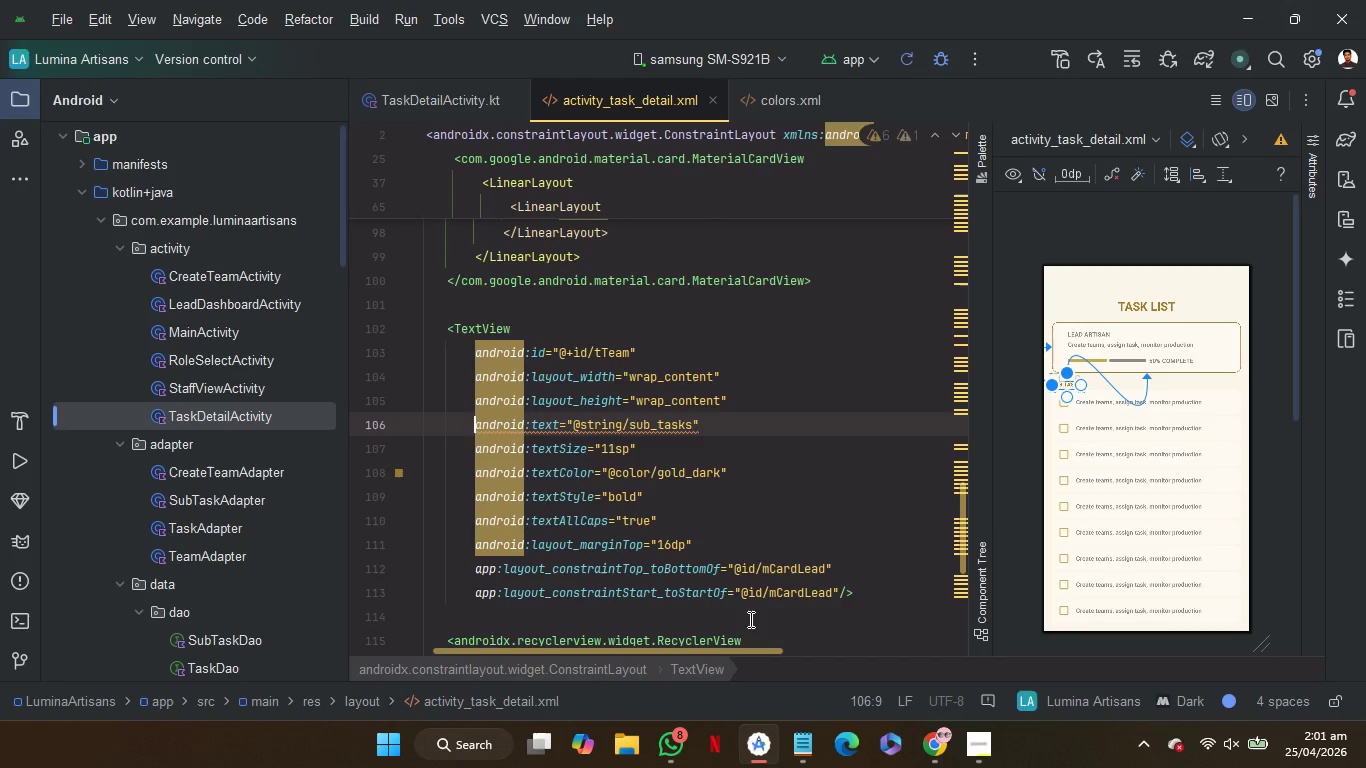 
left_click([749, 619])
 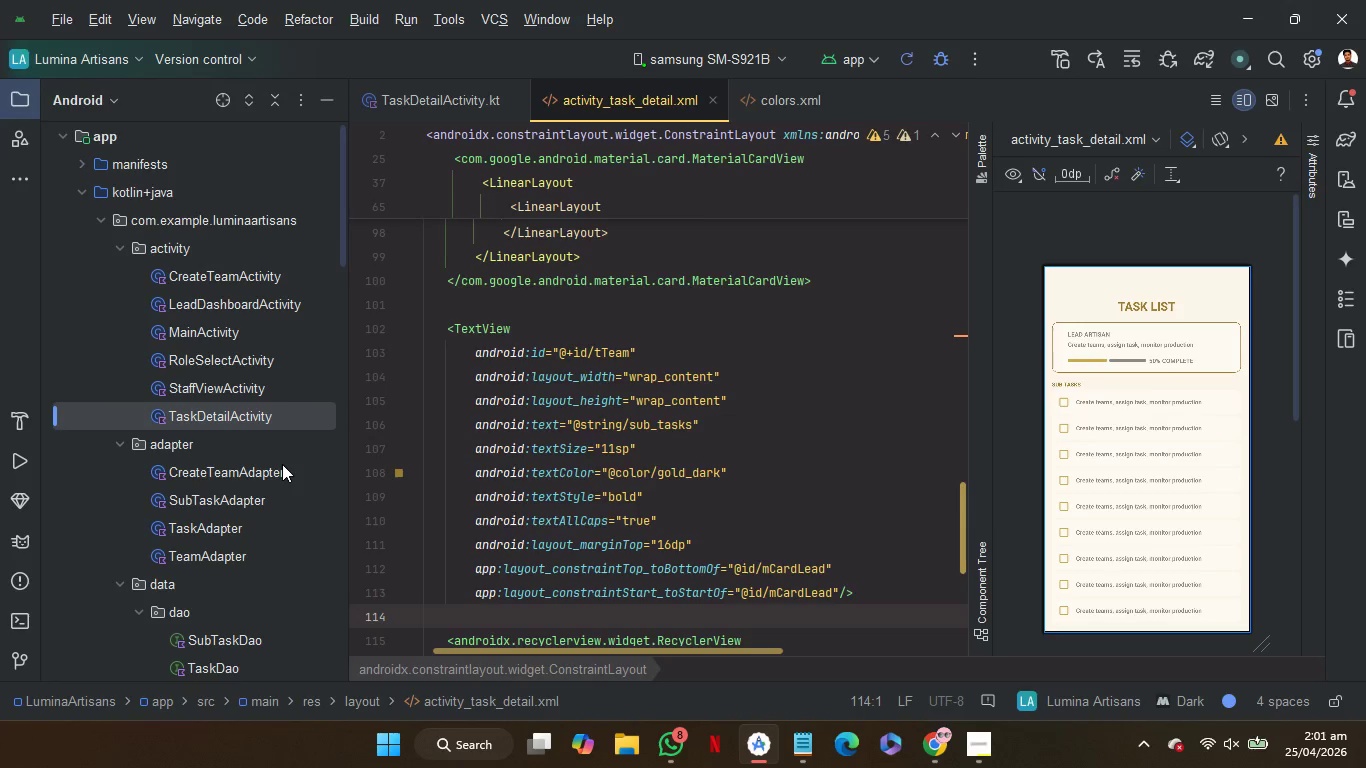 
scroll: coordinate [245, 490], scroll_direction: down, amount: 7.0
 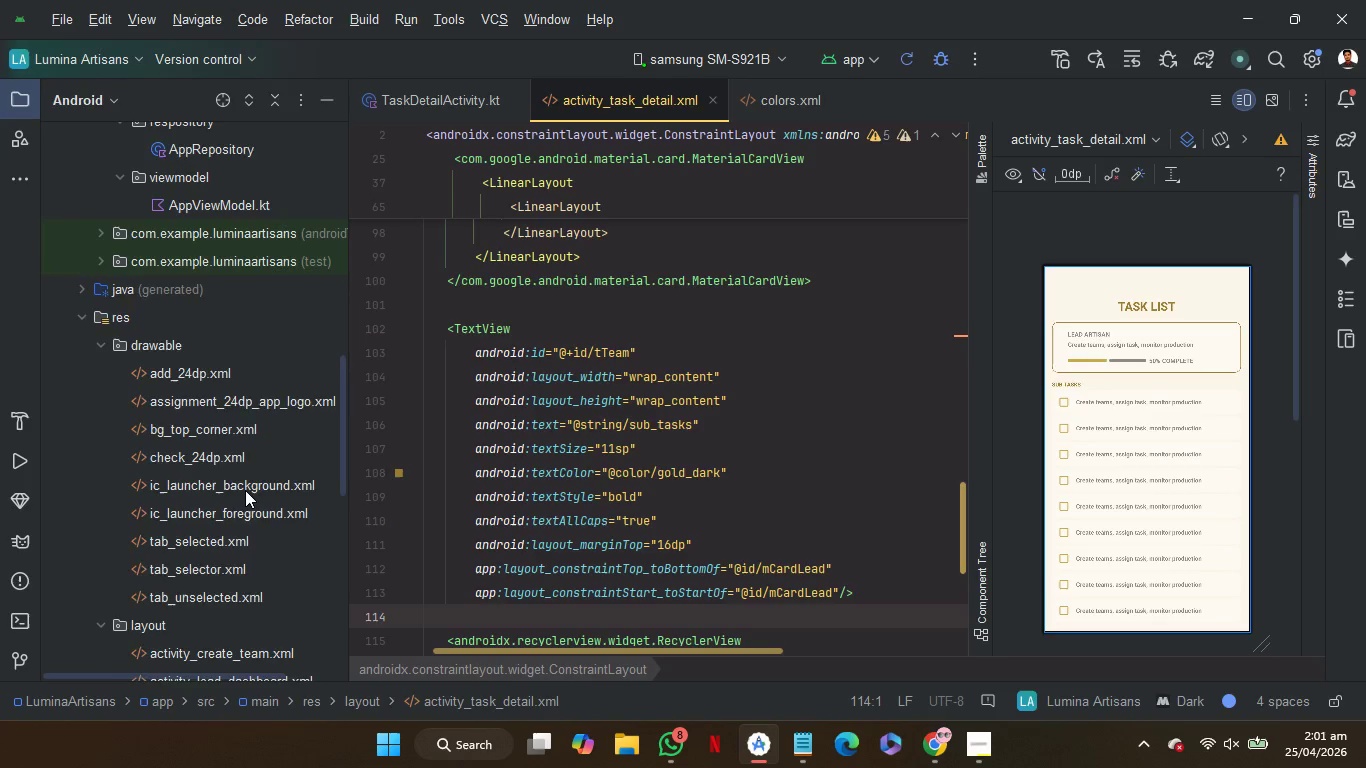 
scroll: coordinate [245, 490], scroll_direction: none, amount: 0.0
 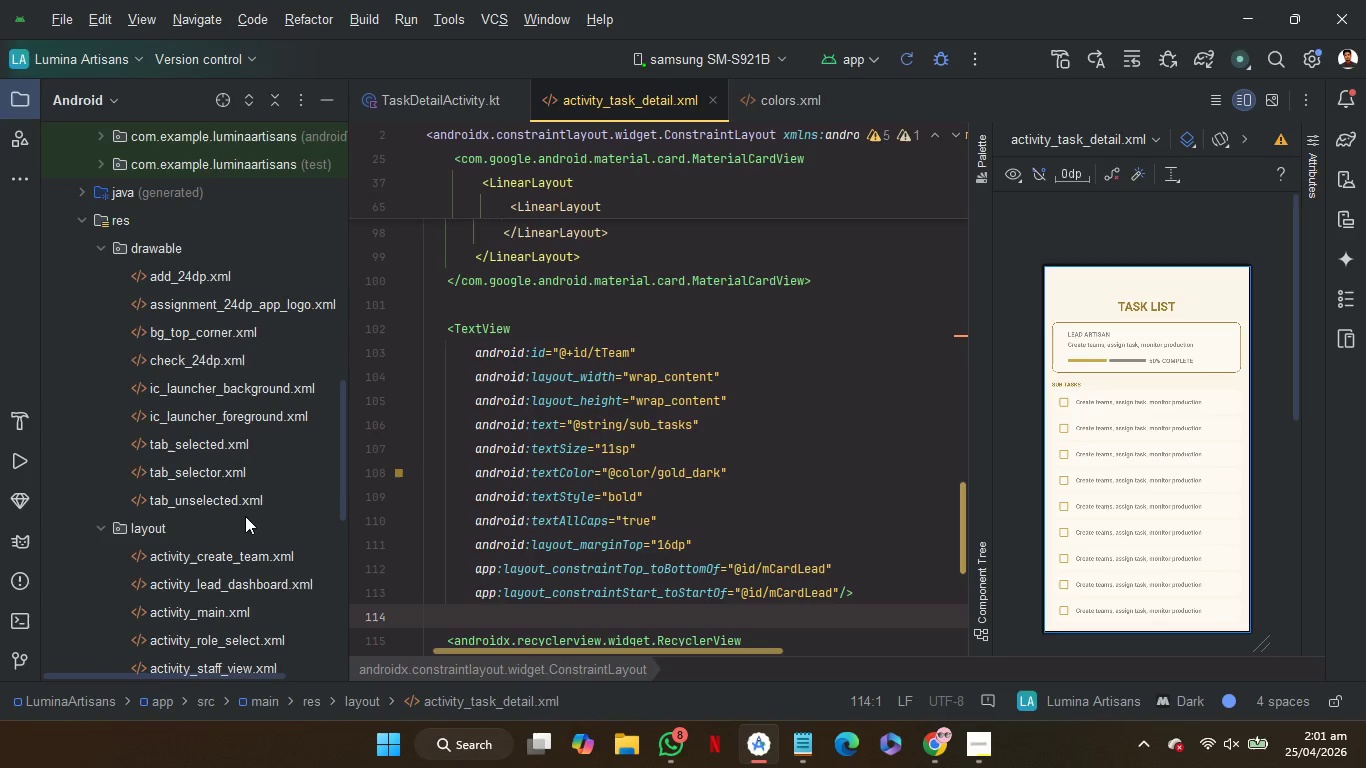 
scroll: coordinate [245, 524], scroll_direction: down, amount: 2.0
 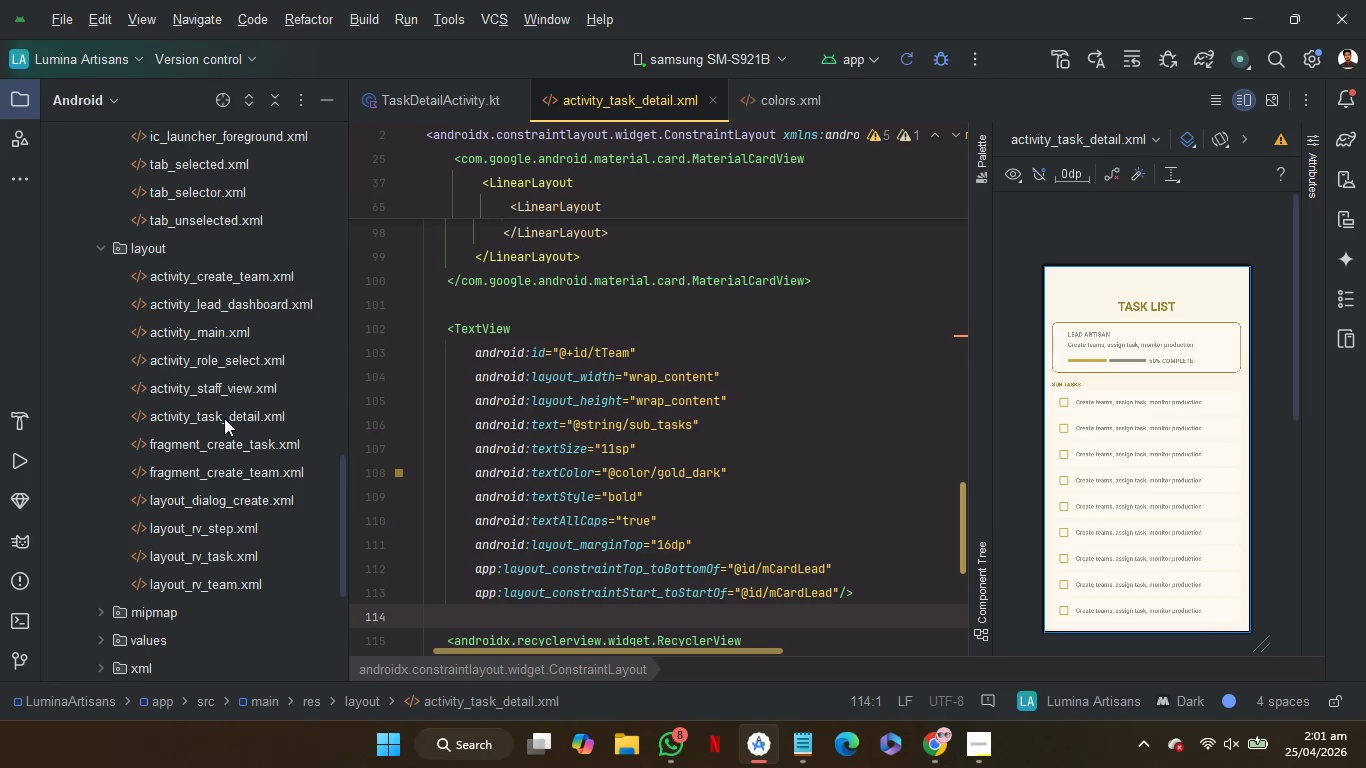 
wait(5.62)
 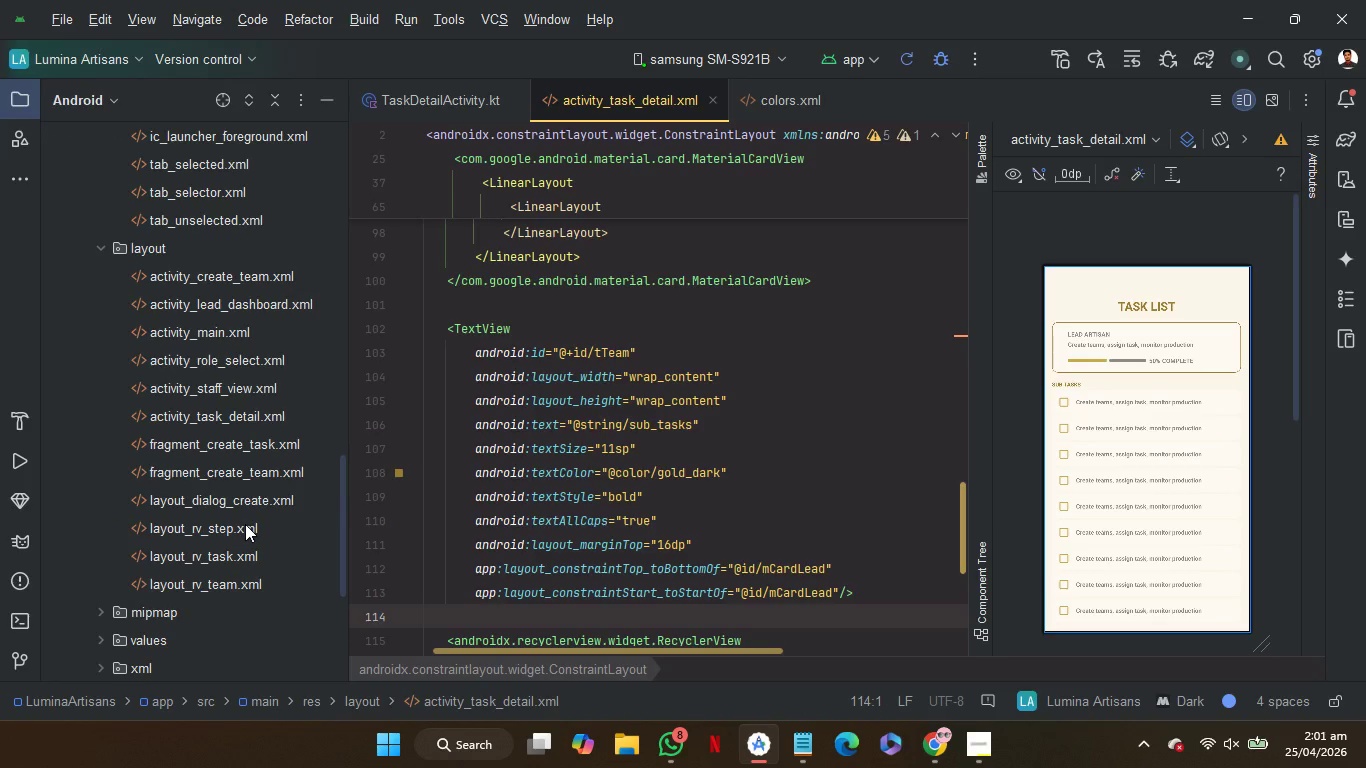 
double_click([223, 450])
 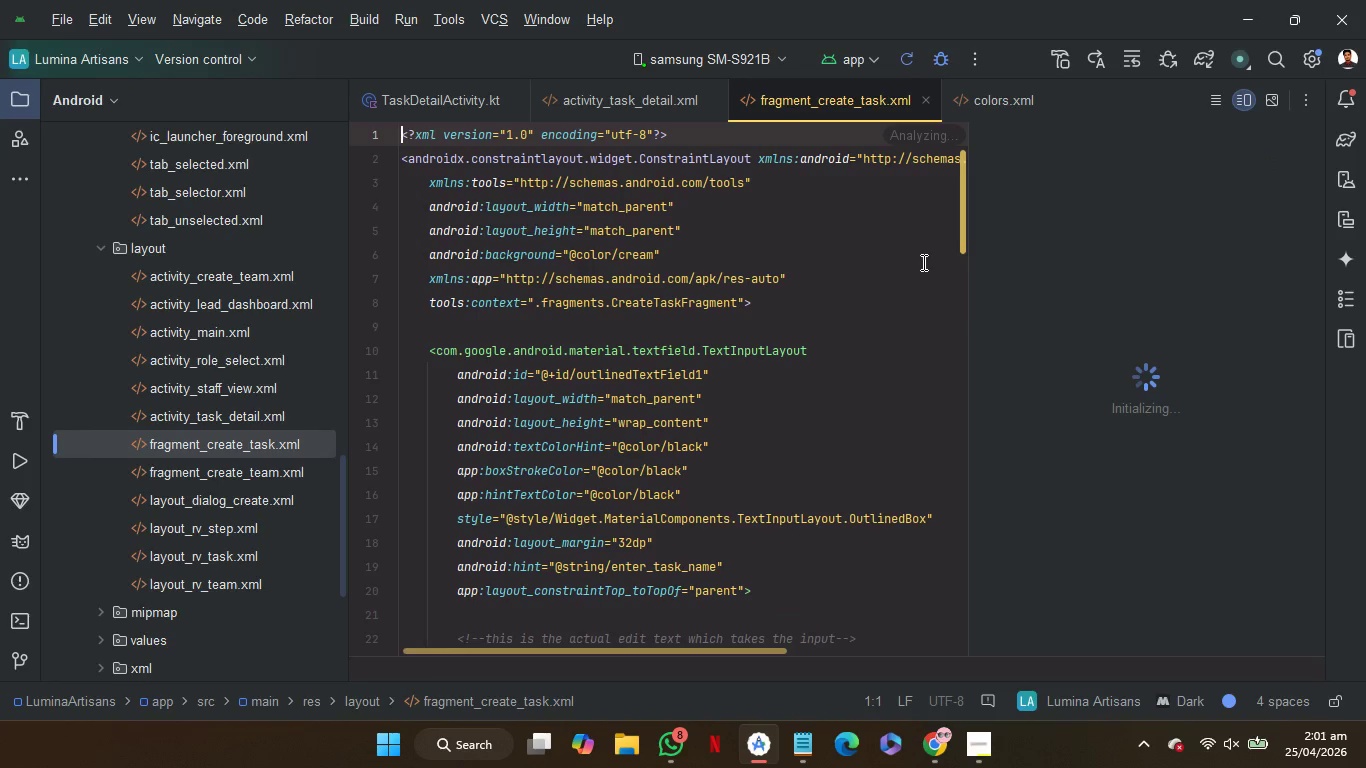 
scroll: coordinate [827, 331], scroll_direction: down, amount: 93.0
 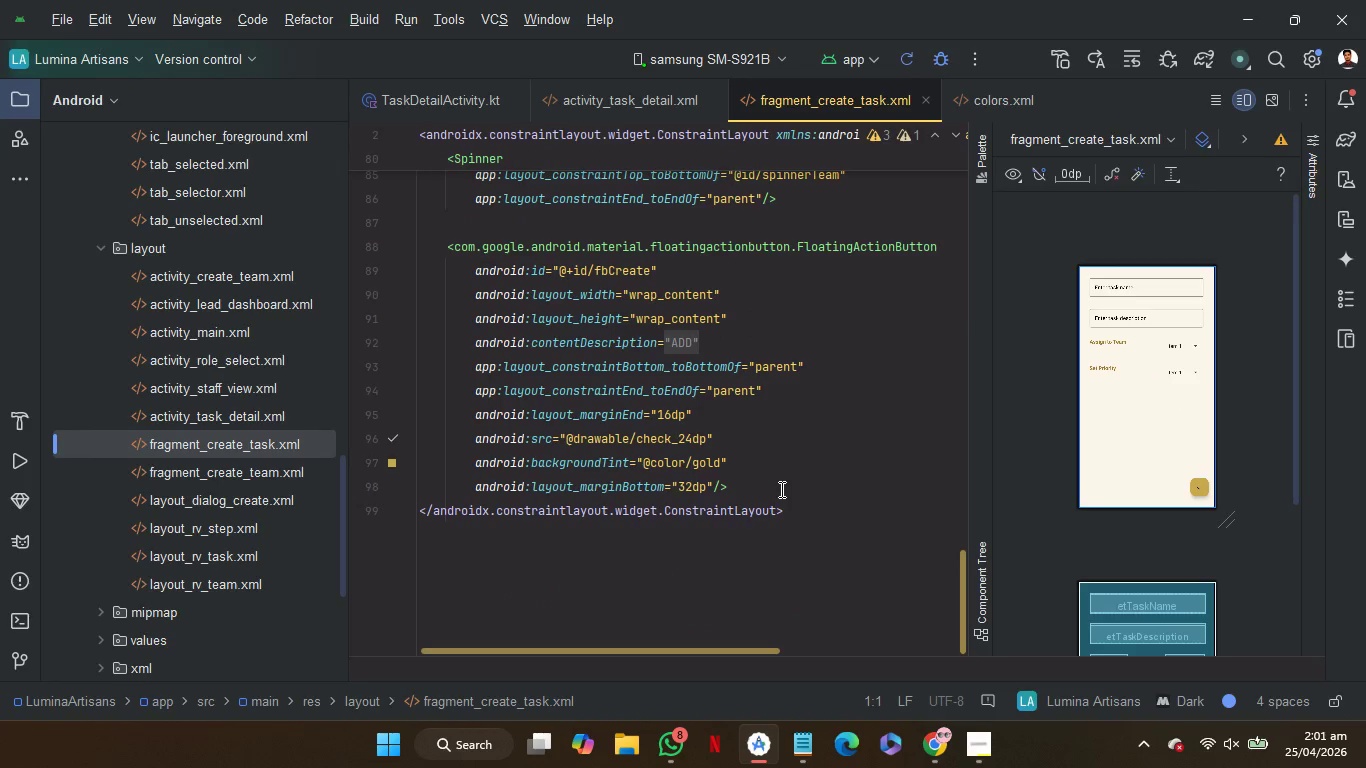 
left_click_drag(start_coordinate=[780, 489], to_coordinate=[821, 207])
 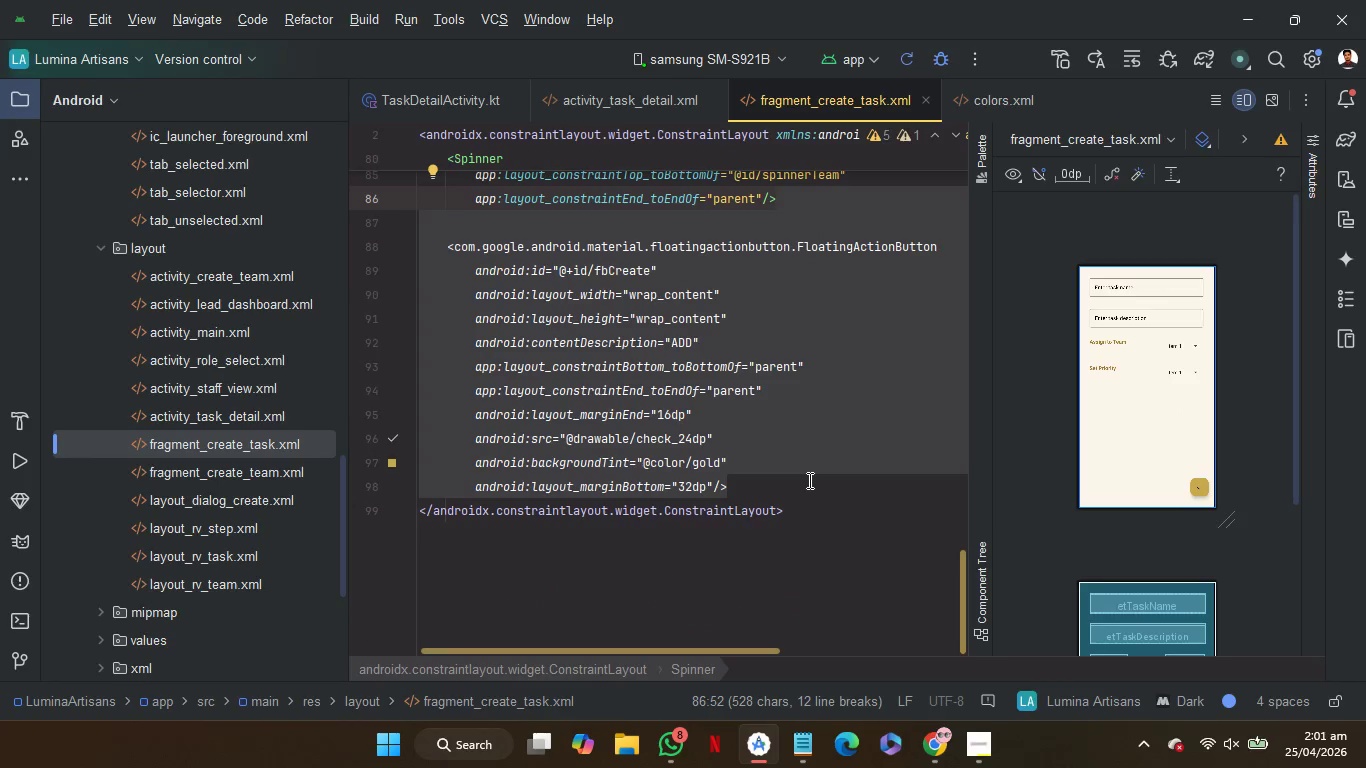 
key(Control+C)
 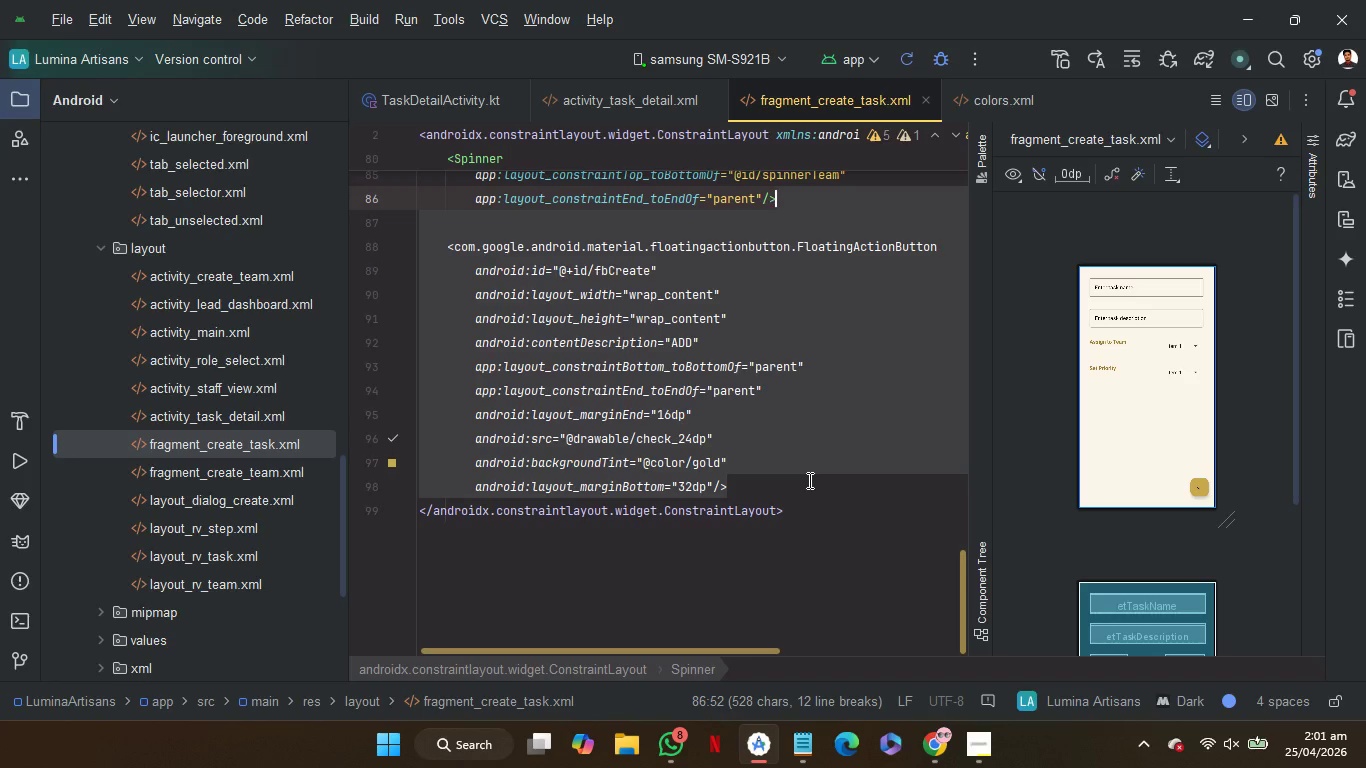 
key(Control+C)
 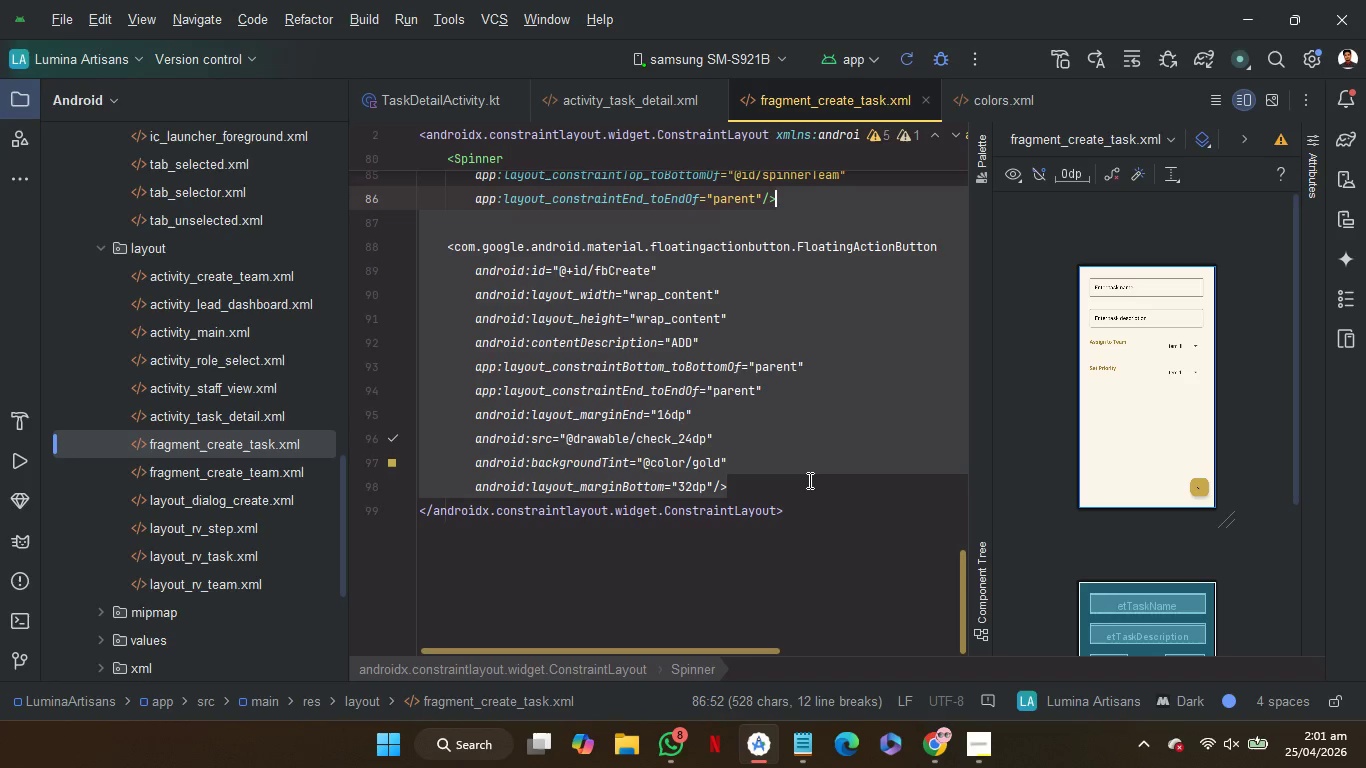 
key(Control+C)
 